 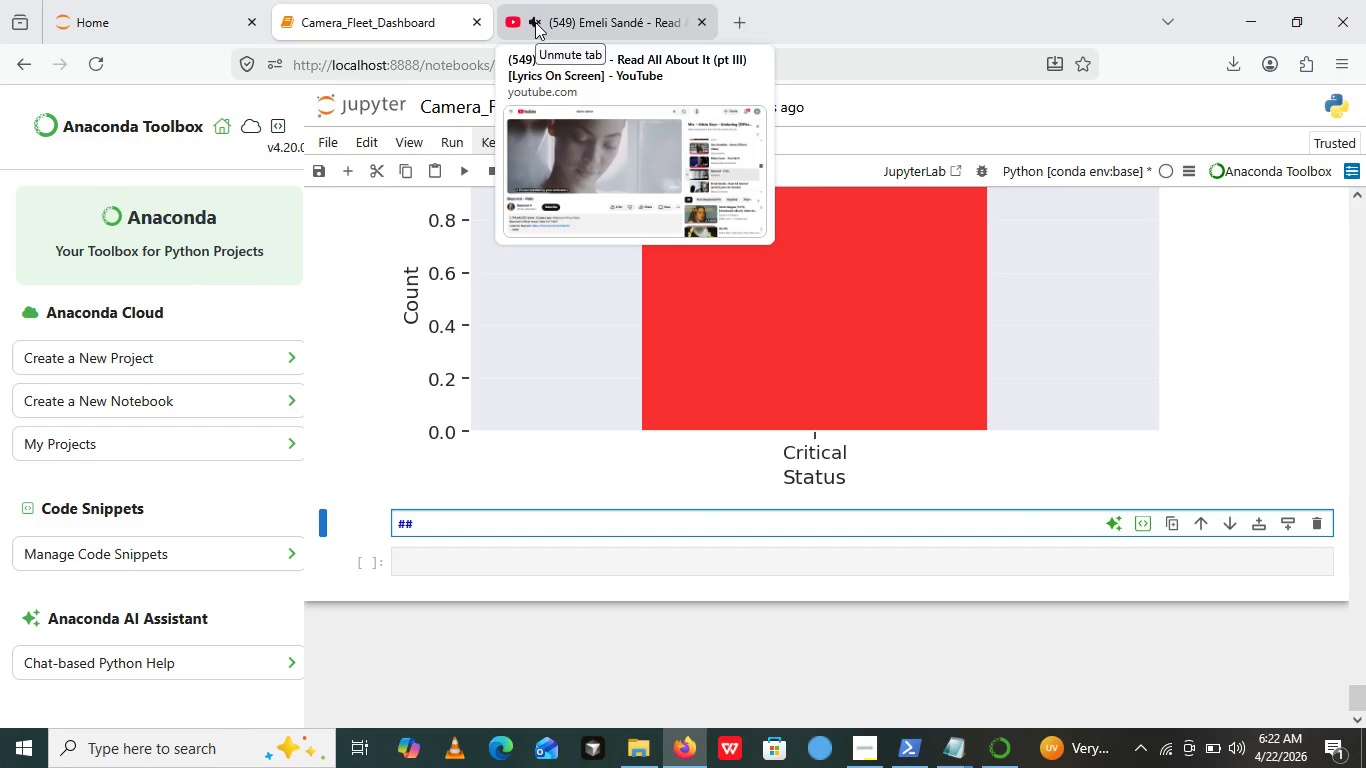 
scroll: coordinate [568, 276], scroll_direction: up, amount: 13.0
 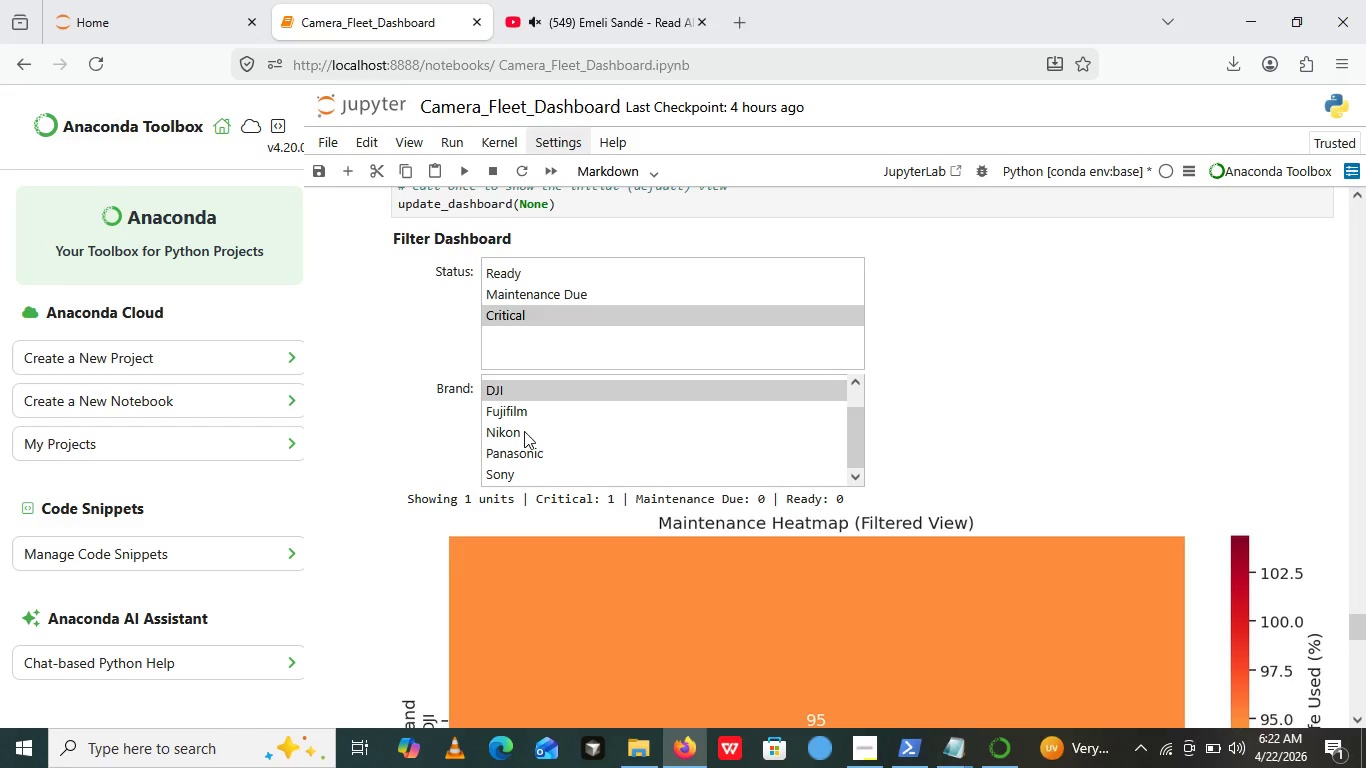 
left_click([524, 431])
 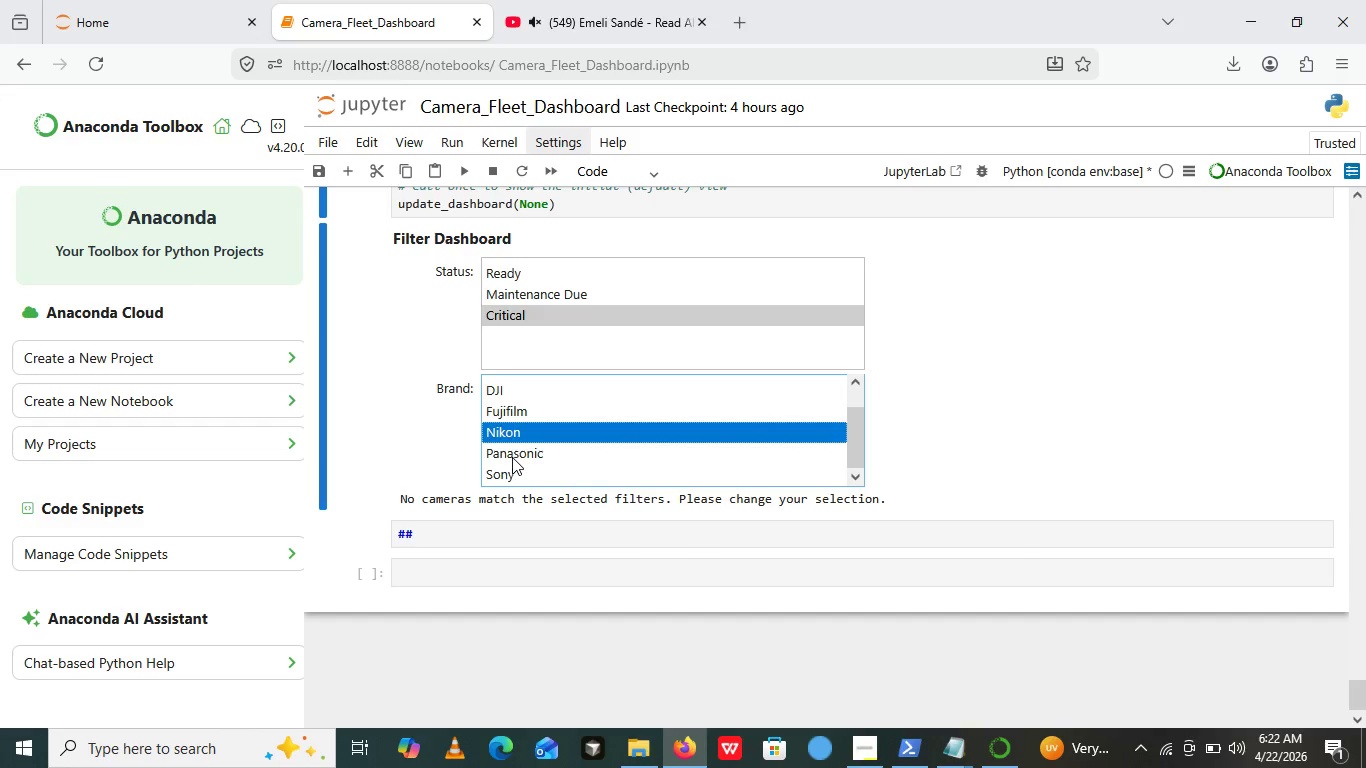 
left_click([512, 454])
 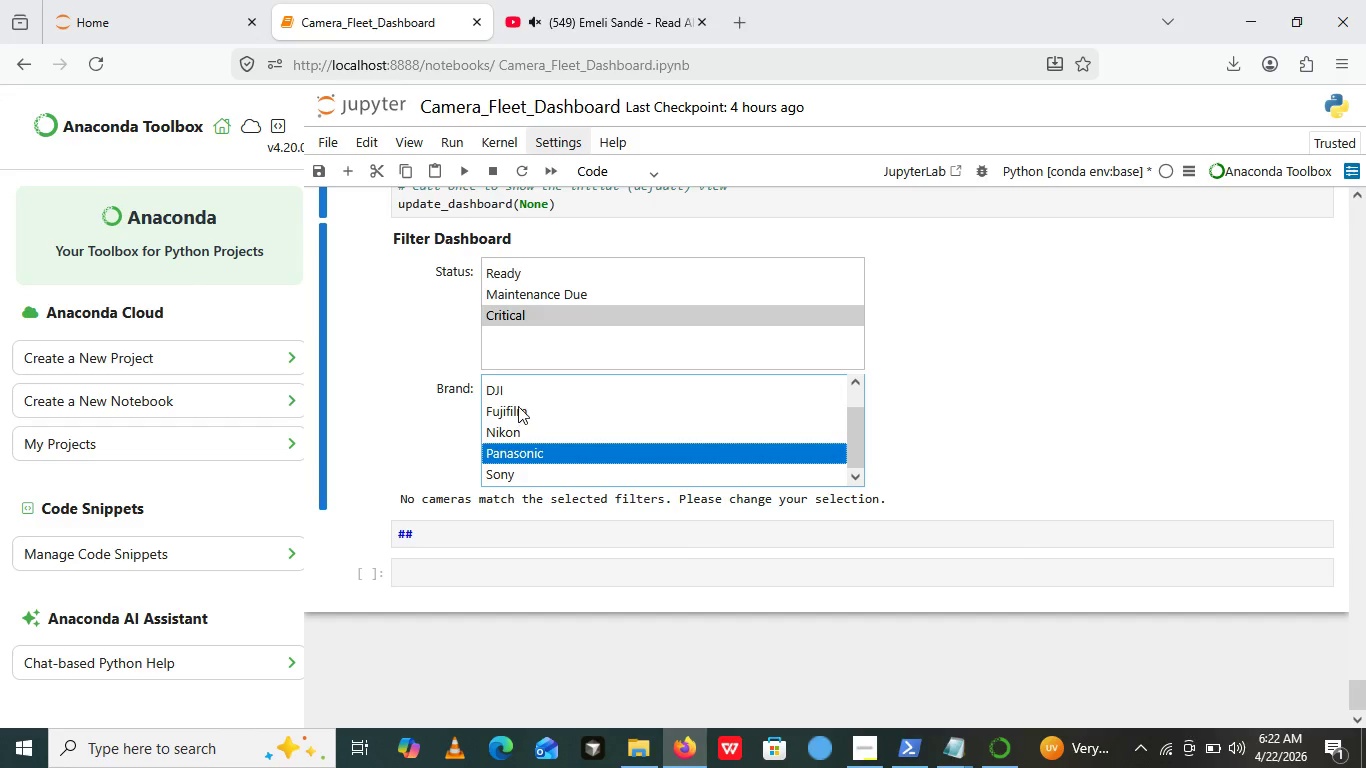 
left_click([518, 406])
 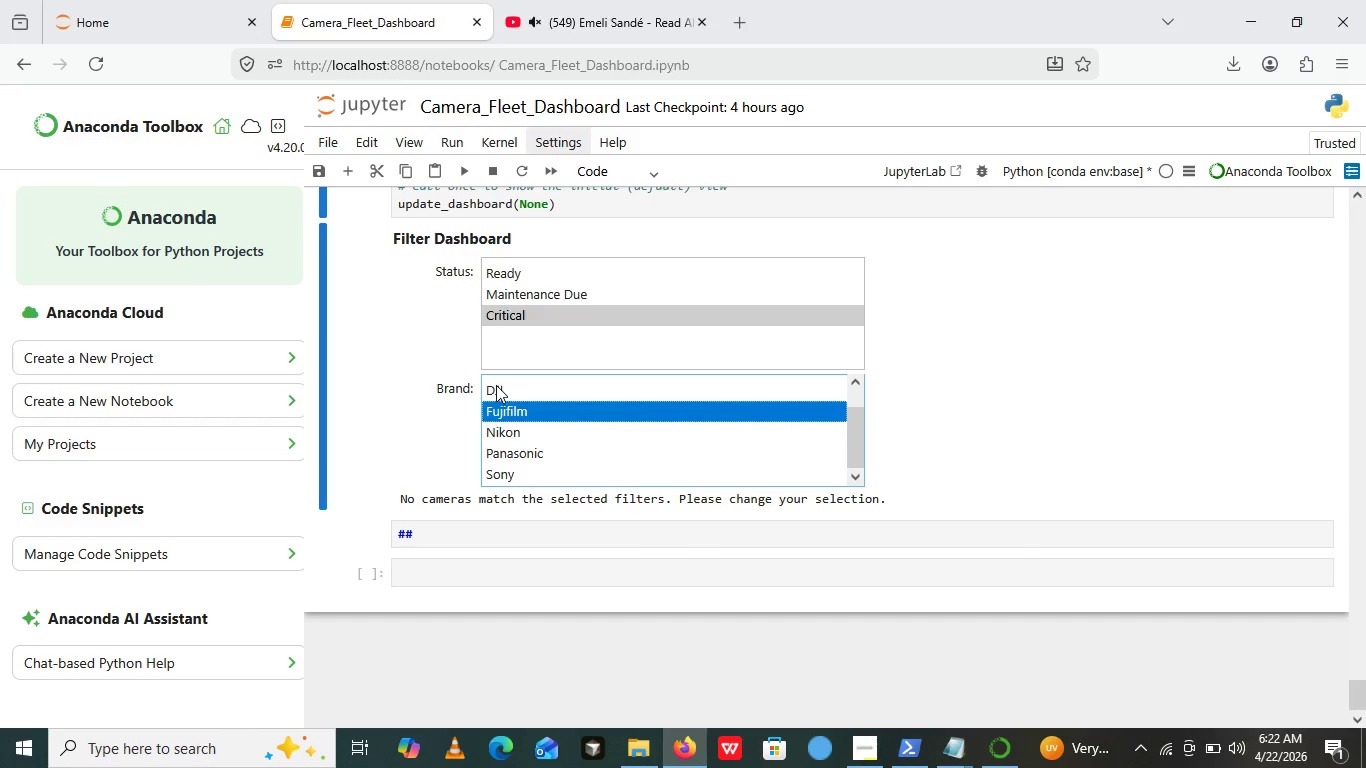 
left_click([496, 385])
 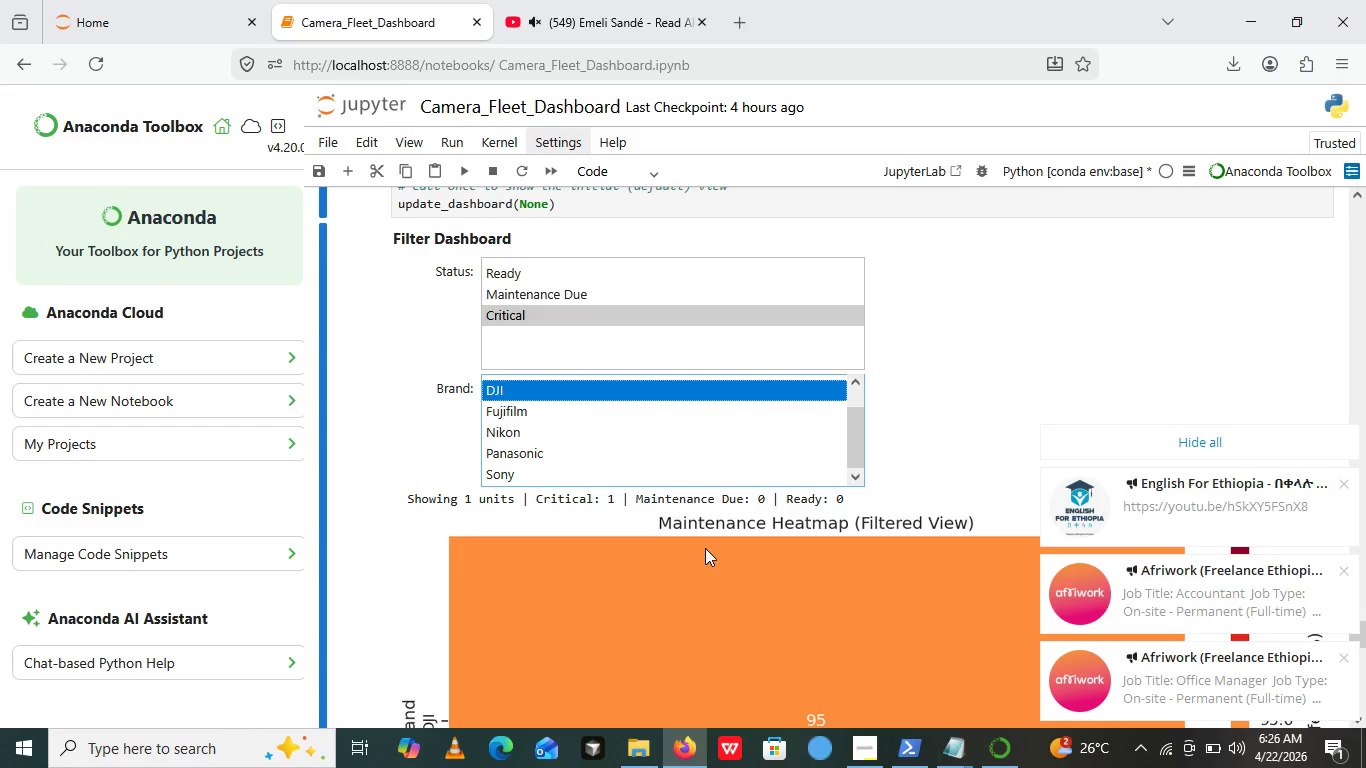 
wait(214.7)
 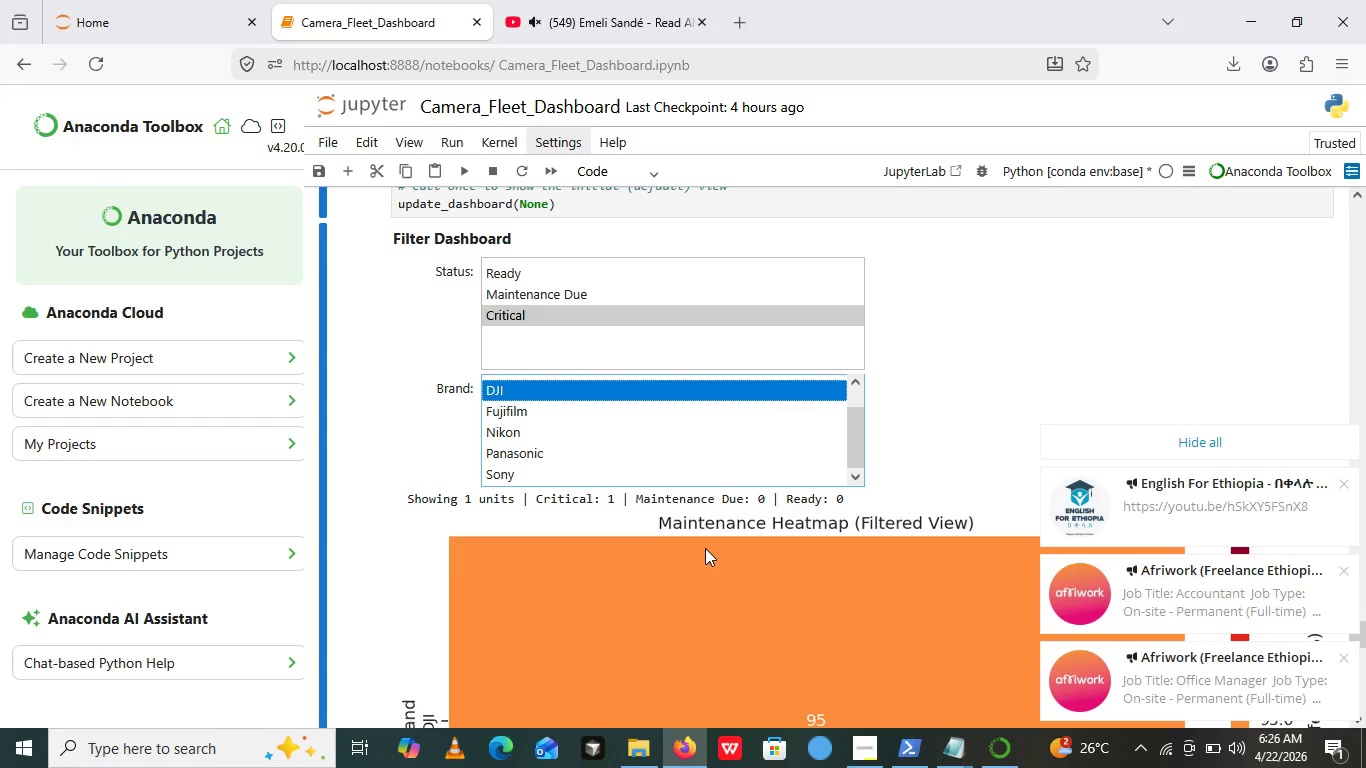 
scroll: coordinate [660, 486], scroll_direction: down, amount: 6.0
 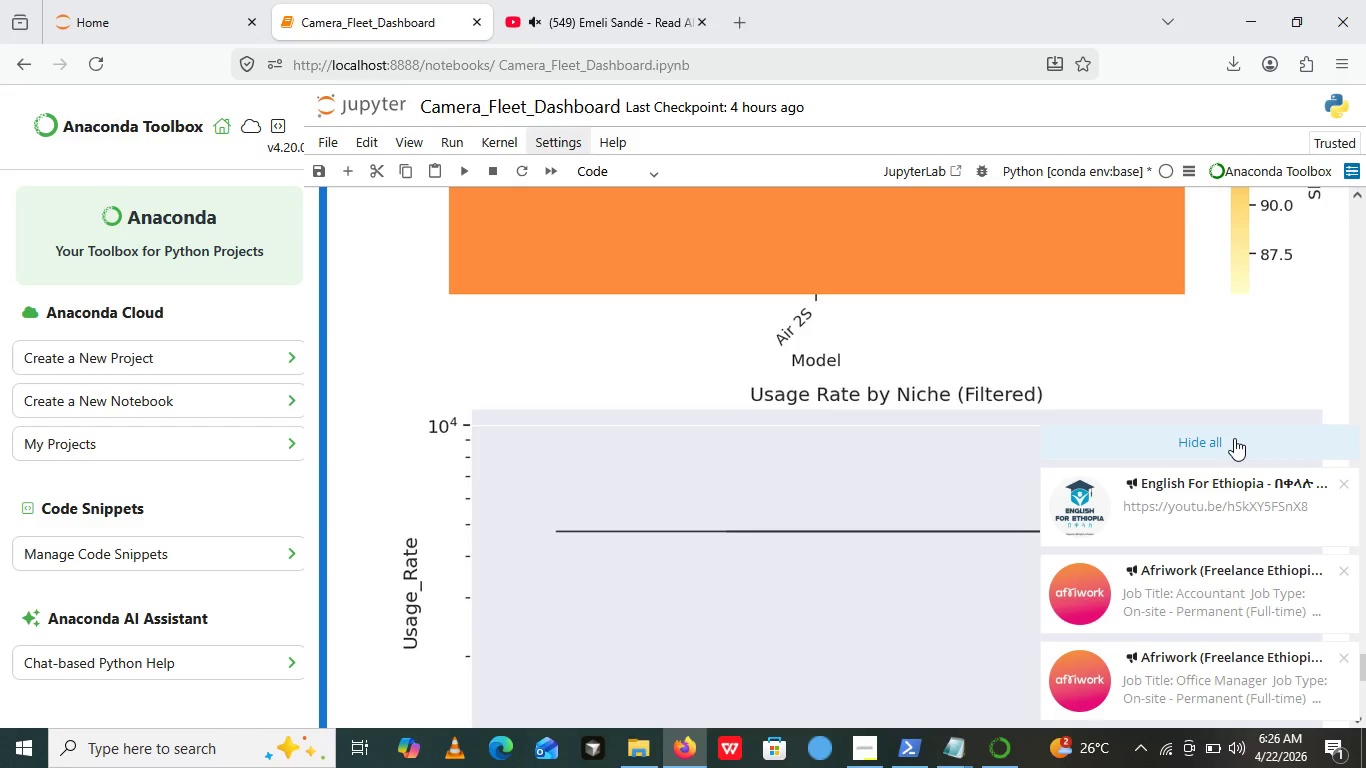 
left_click([1234, 438])
 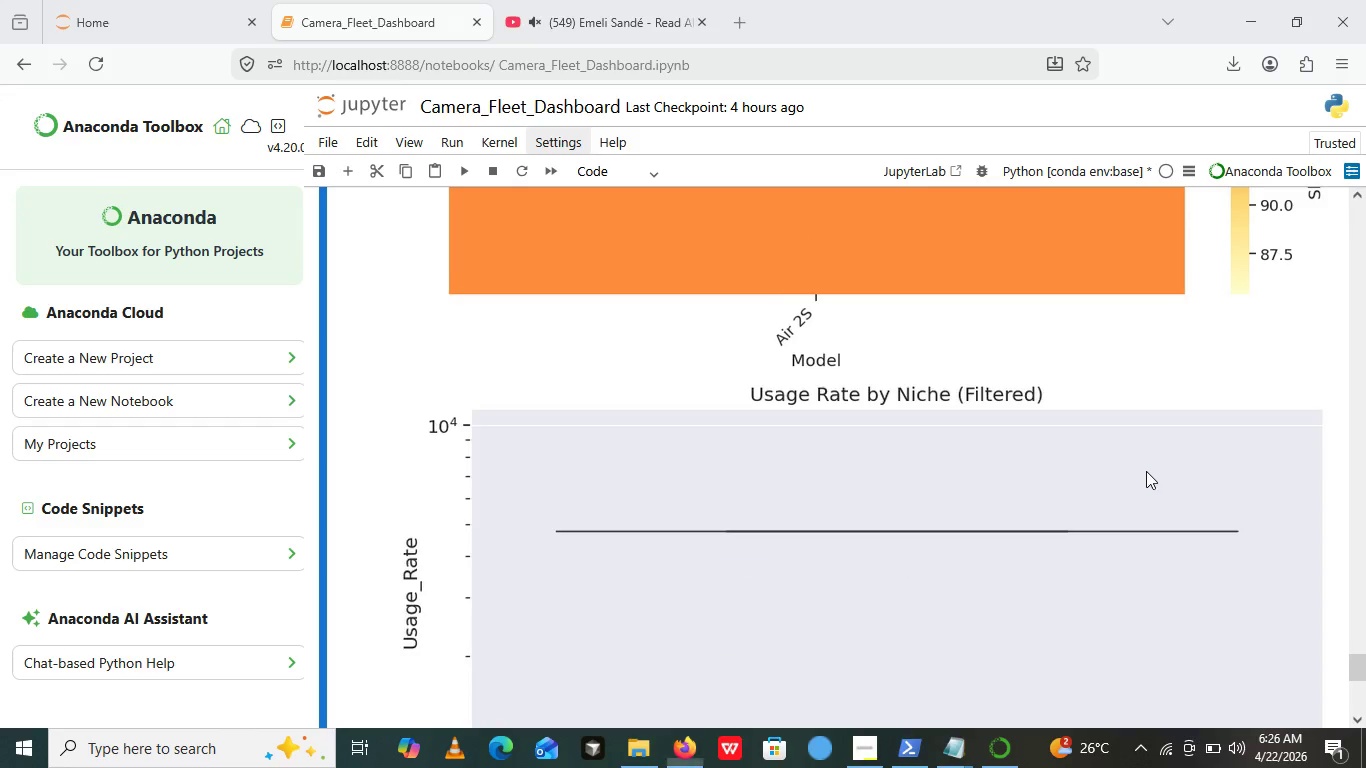 
scroll: coordinate [834, 640], scroll_direction: down, amount: 9.0
 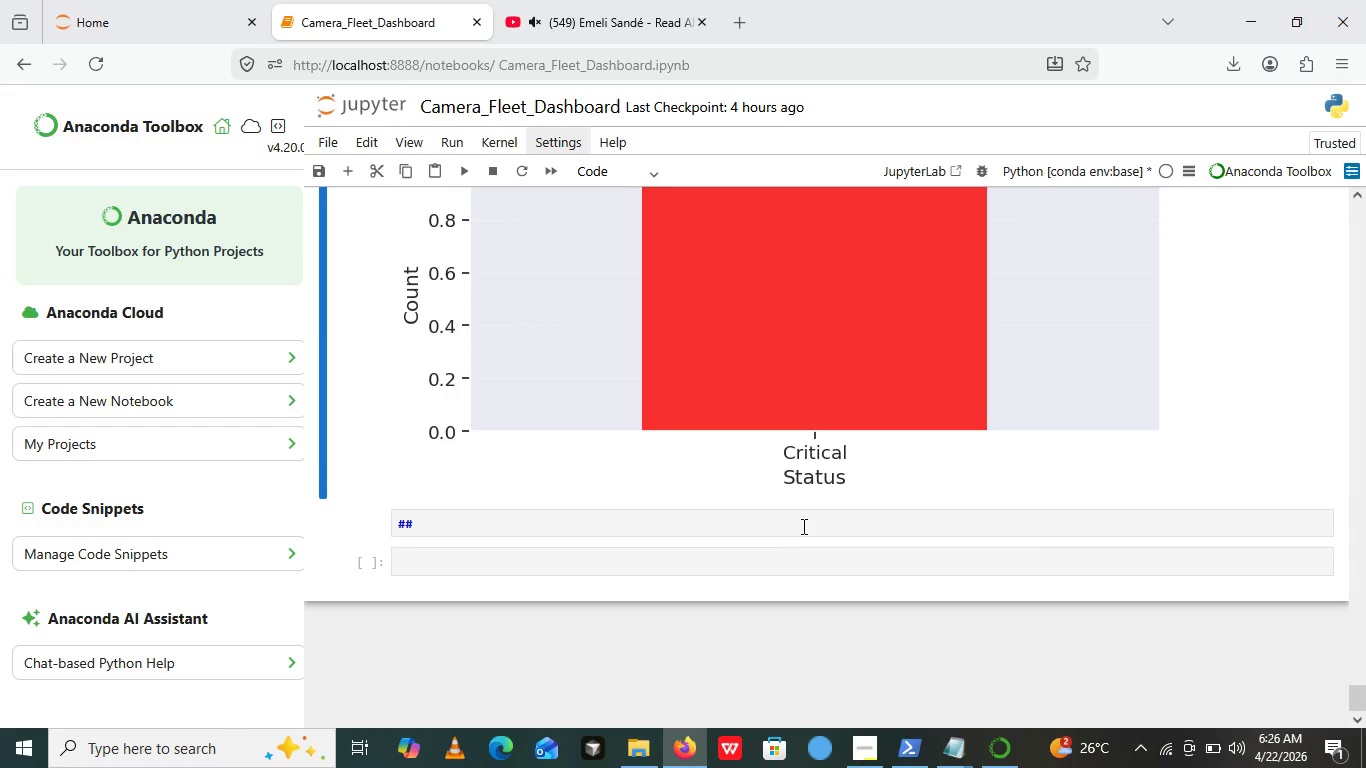 
scroll: coordinate [801, 526], scroll_direction: up, amount: 1.0
 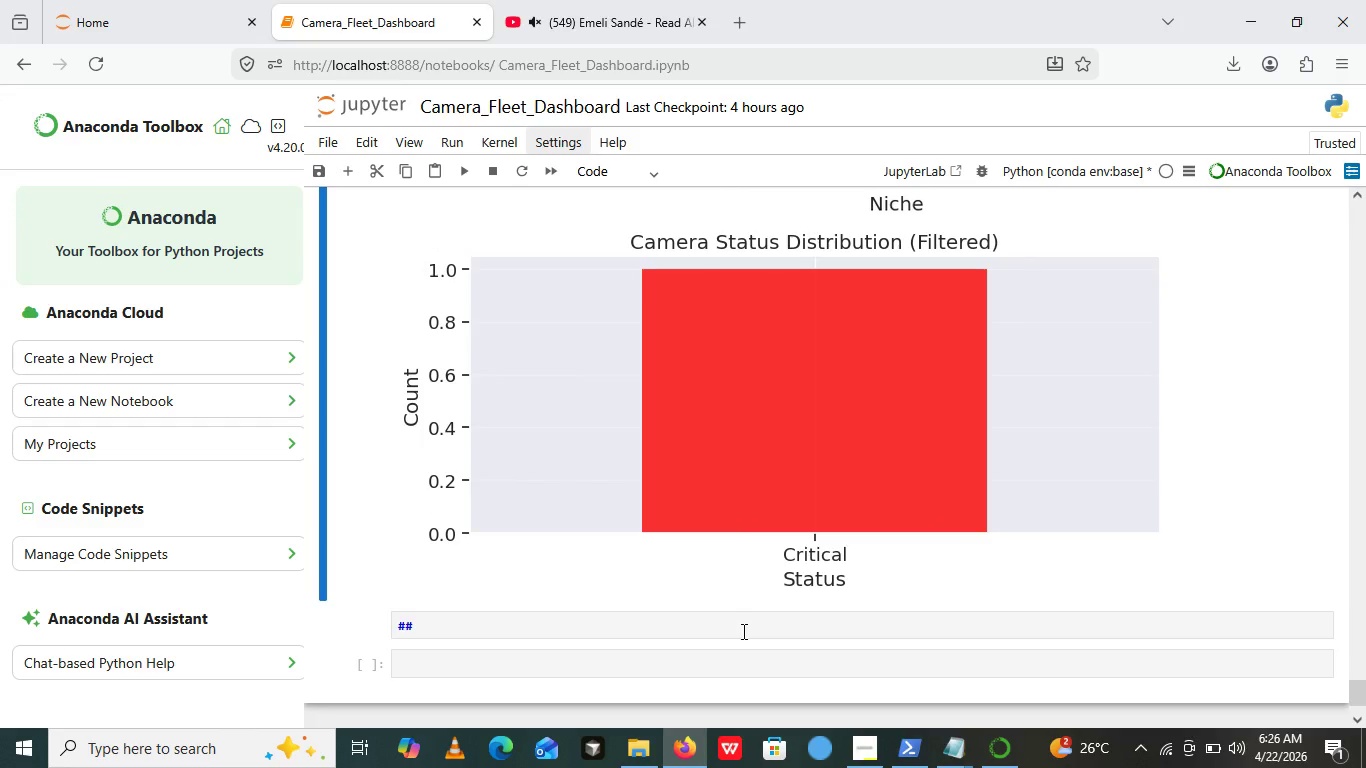 
left_click([742, 631])
 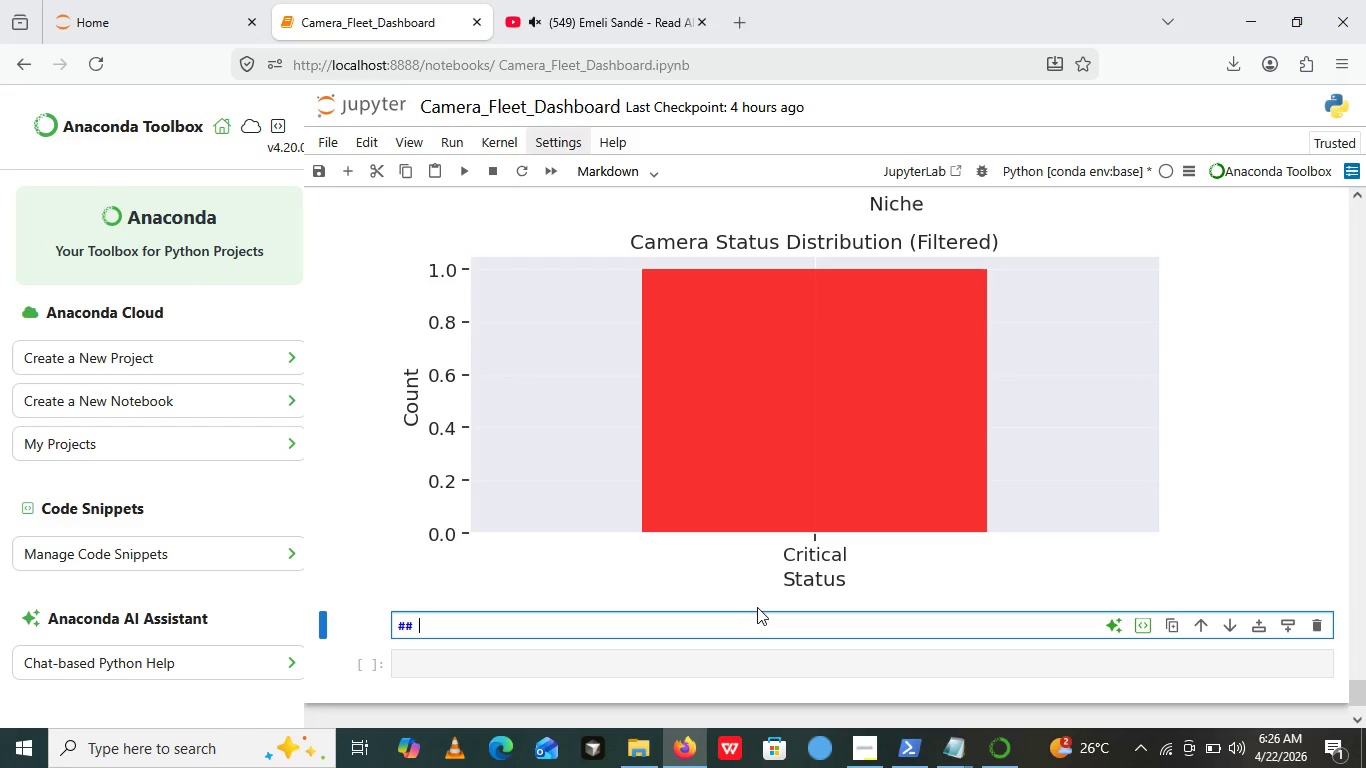 
wait(5.45)
 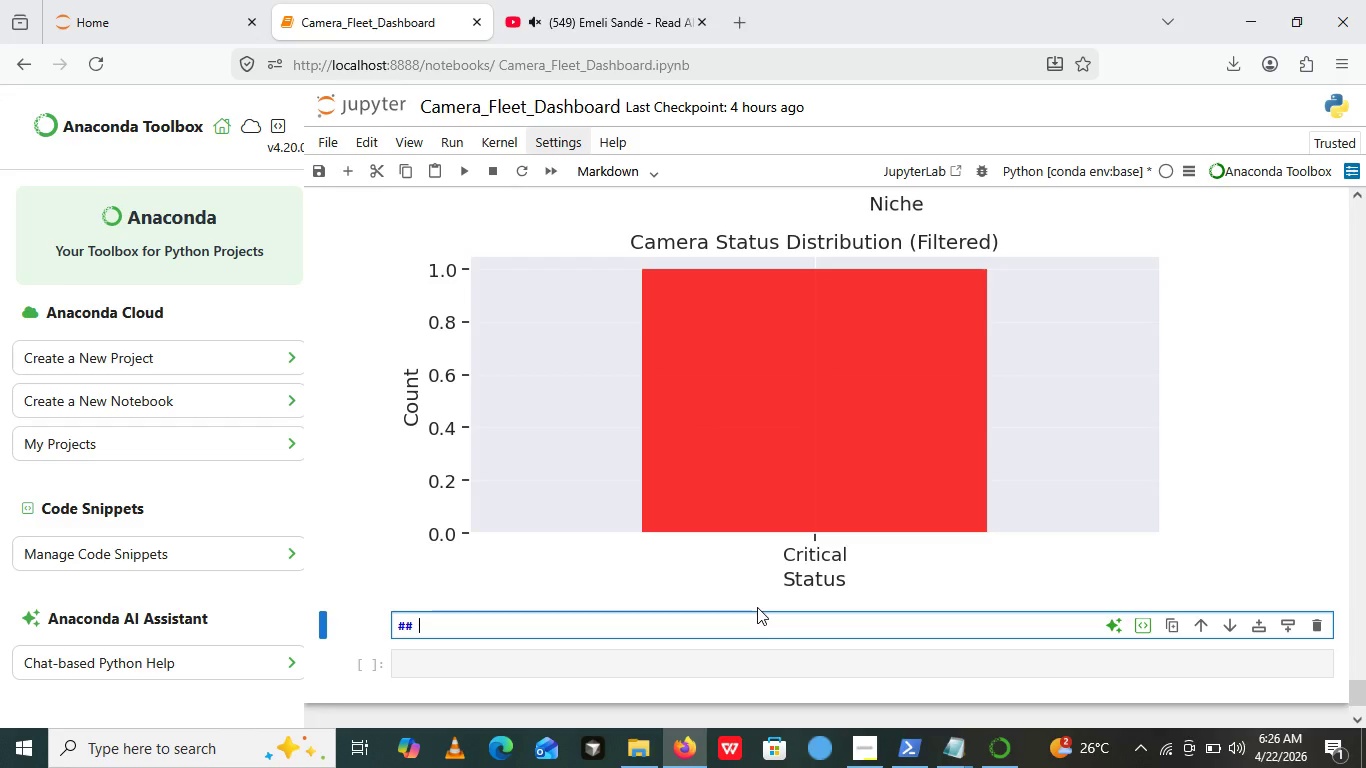 
key(Shift+3)
 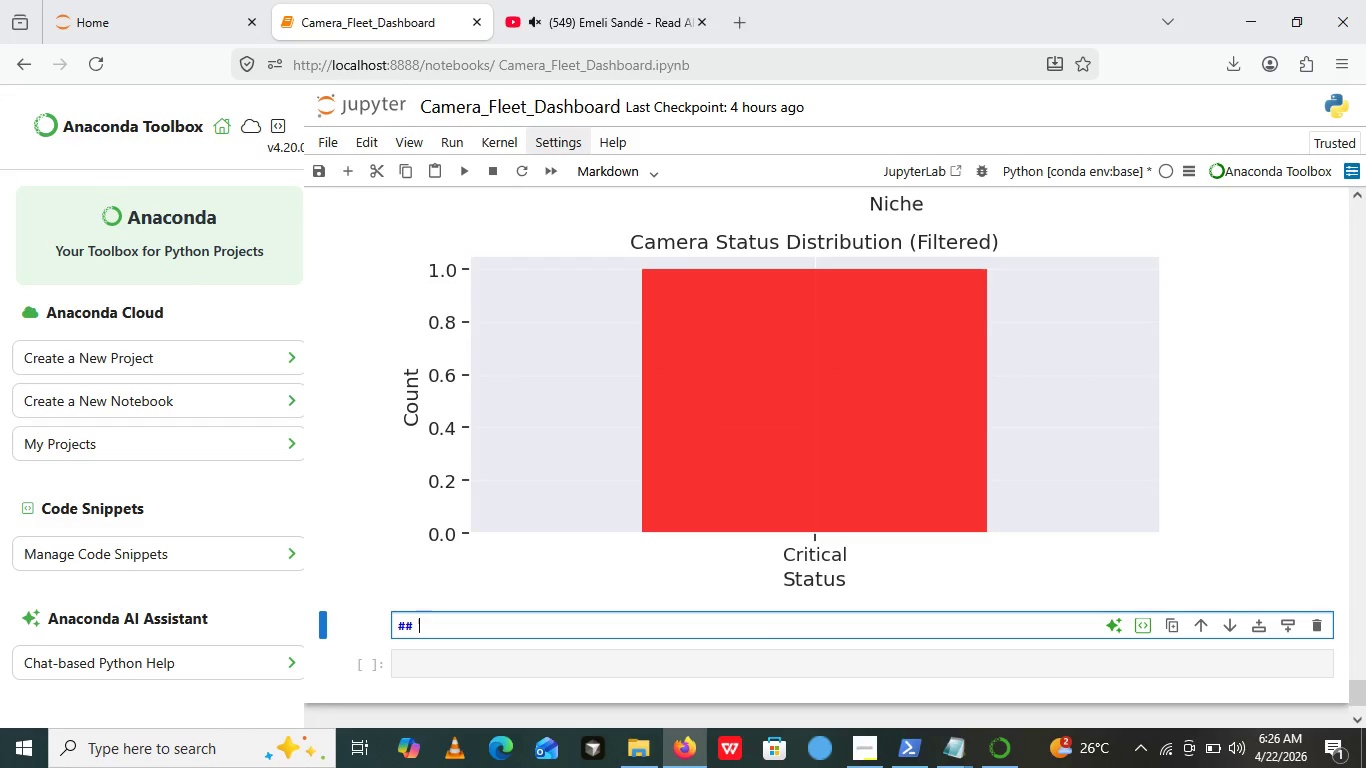 
key(Backspace)
 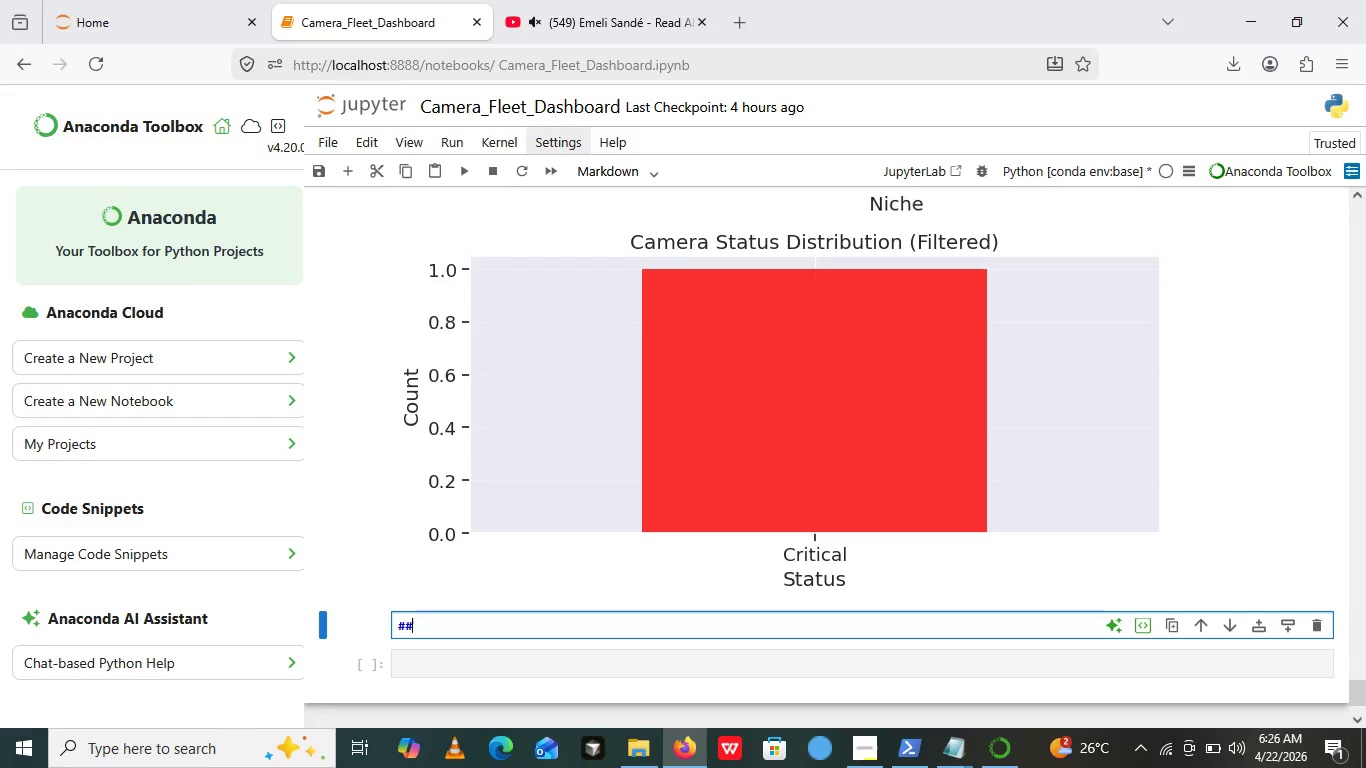 
key(Backspace)
 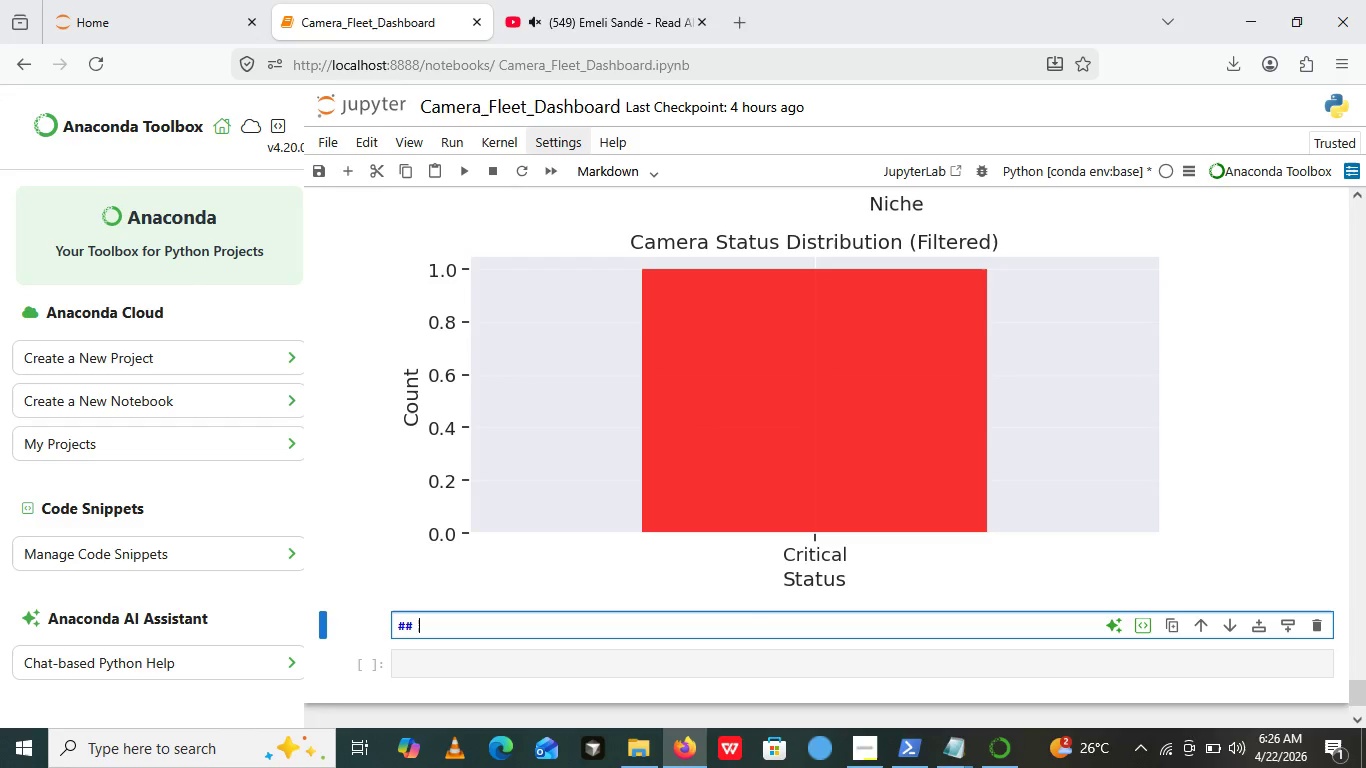 
key(Space)
 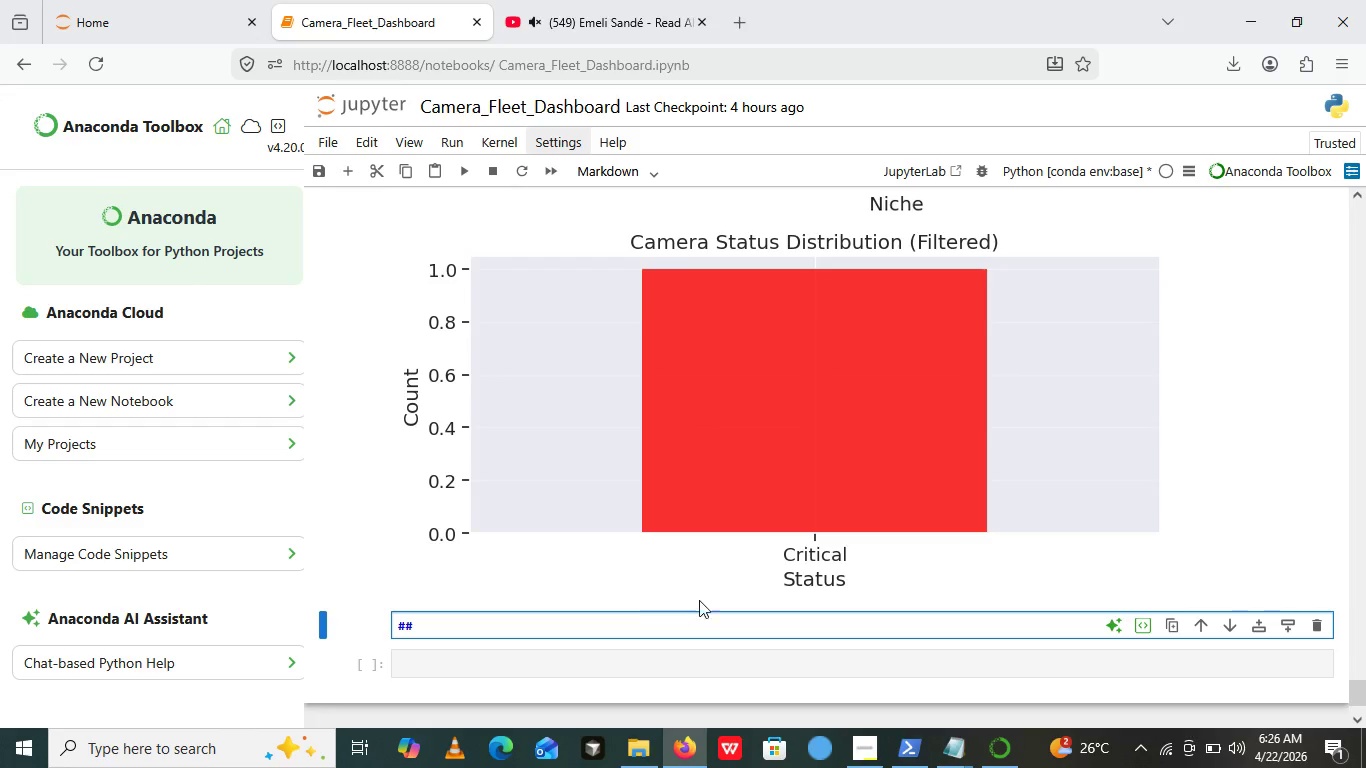 
type(At- Risk Cameras -Immediate AA)
key(Backspace)
type(Ttension)
 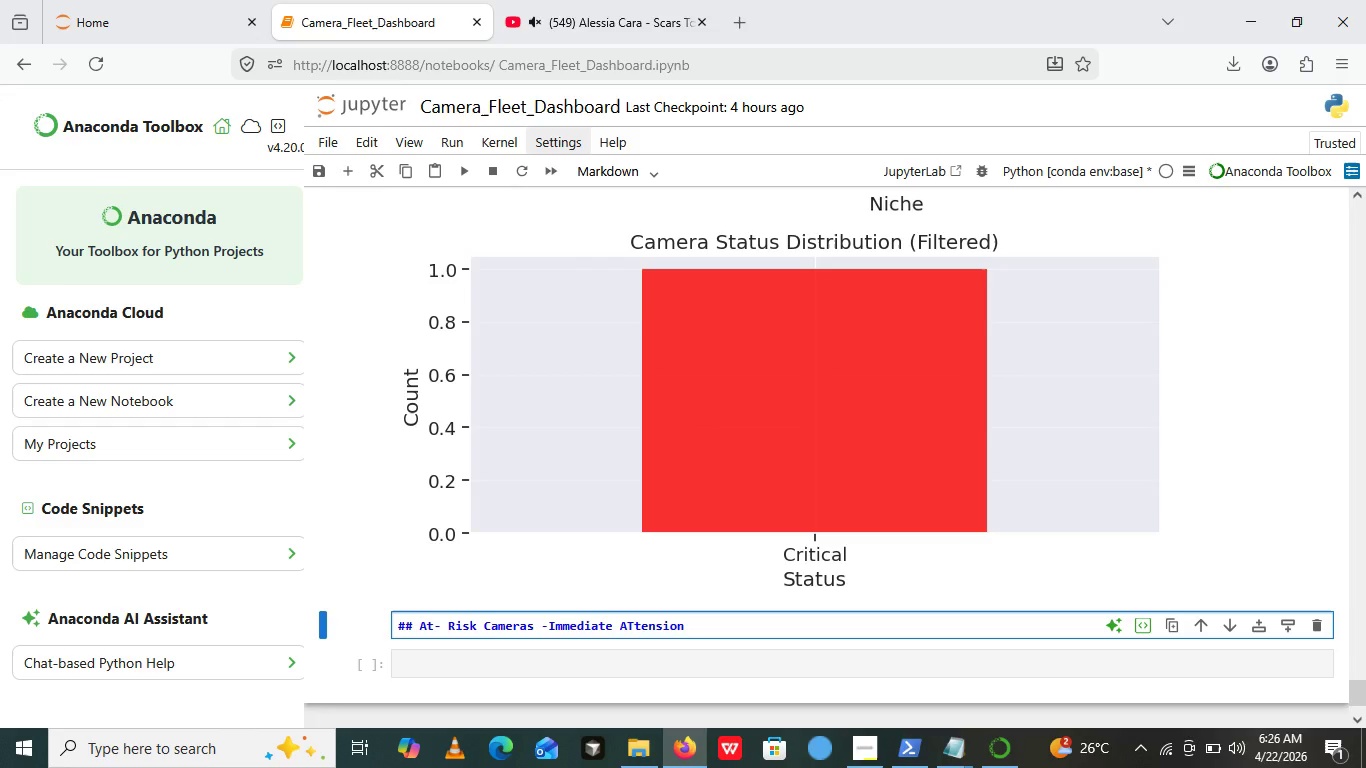 
left_click([642, 626])
 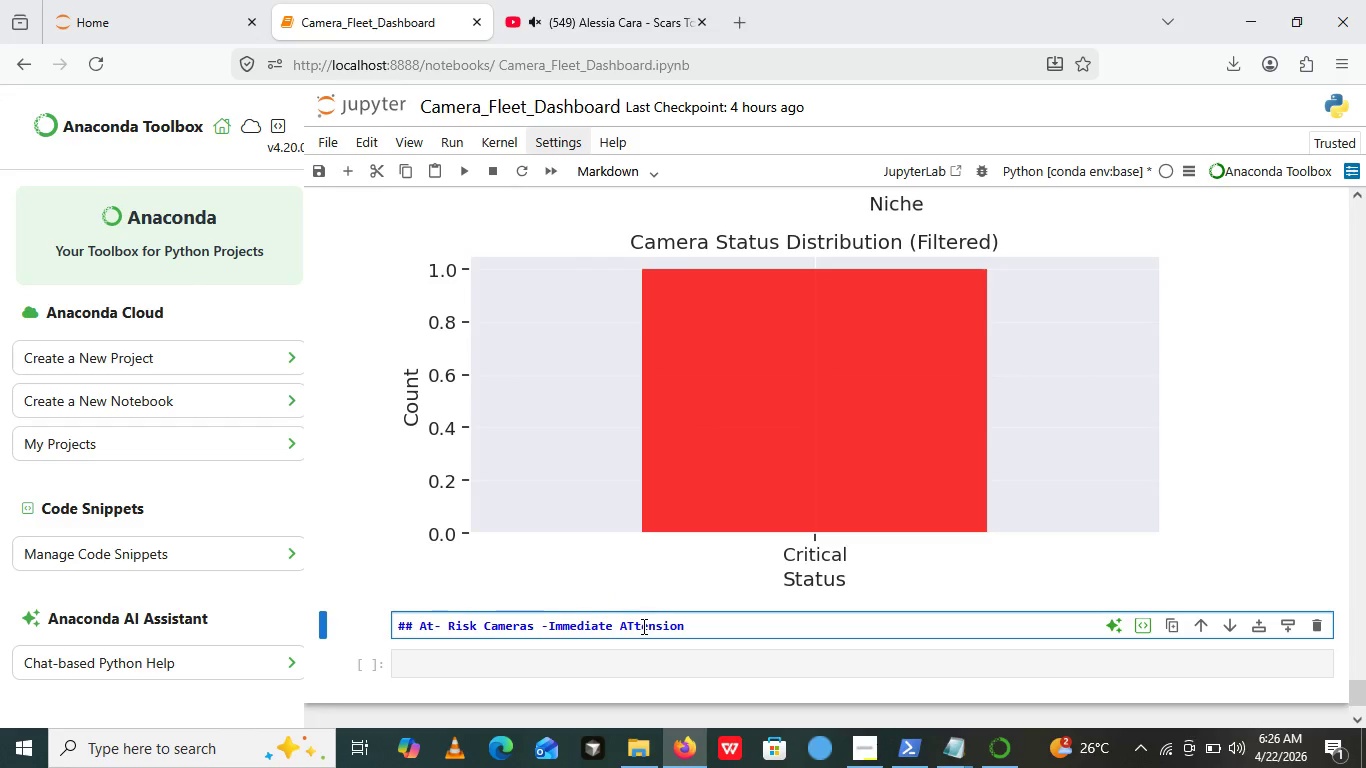 
key(ArrowLeft)
 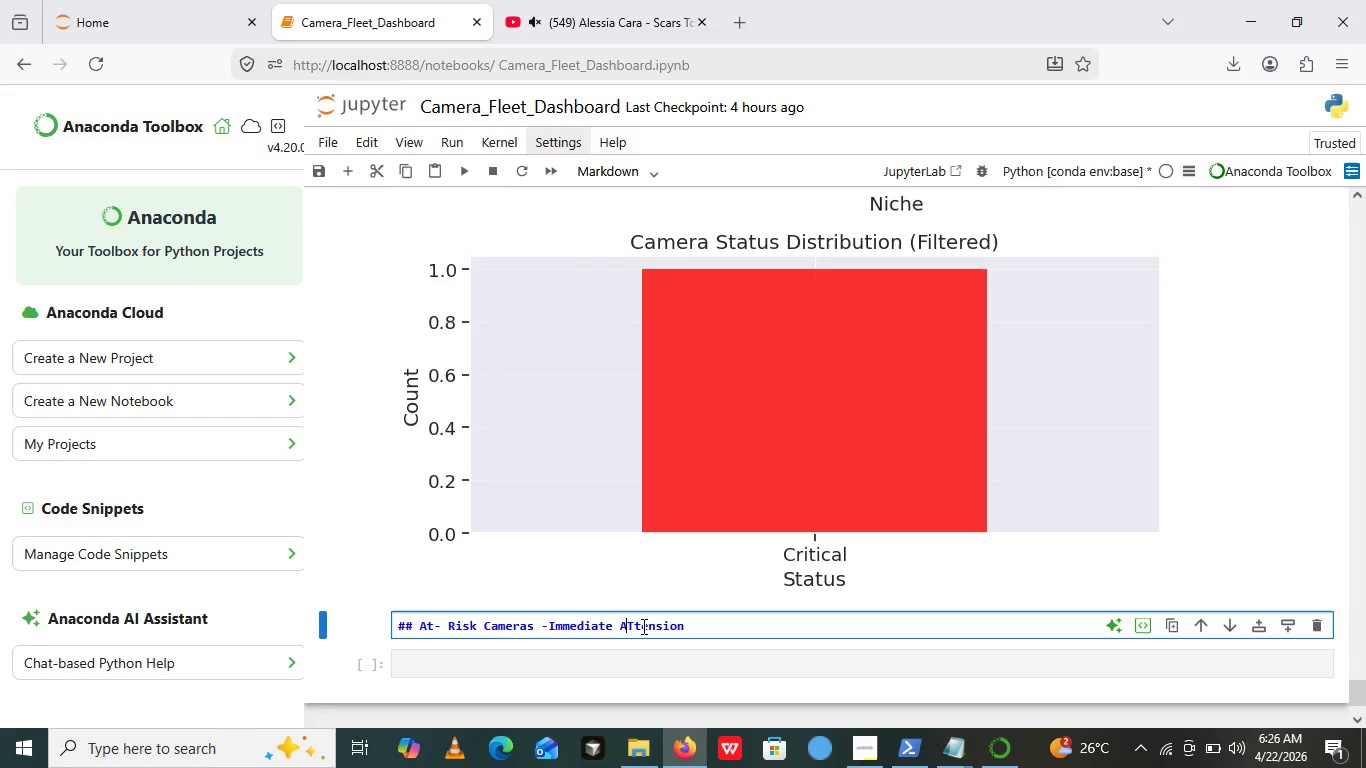 
key(ArrowLeft)
 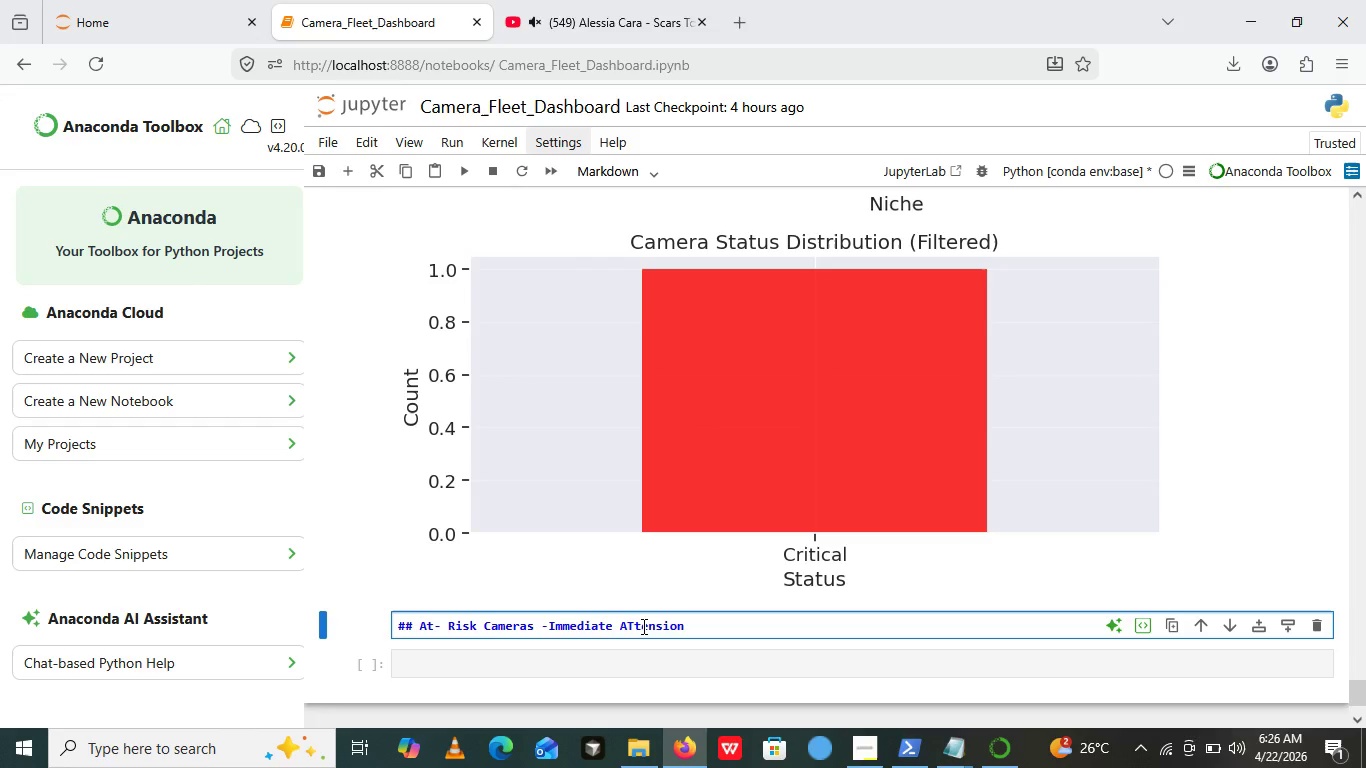 
key(ArrowRight)
 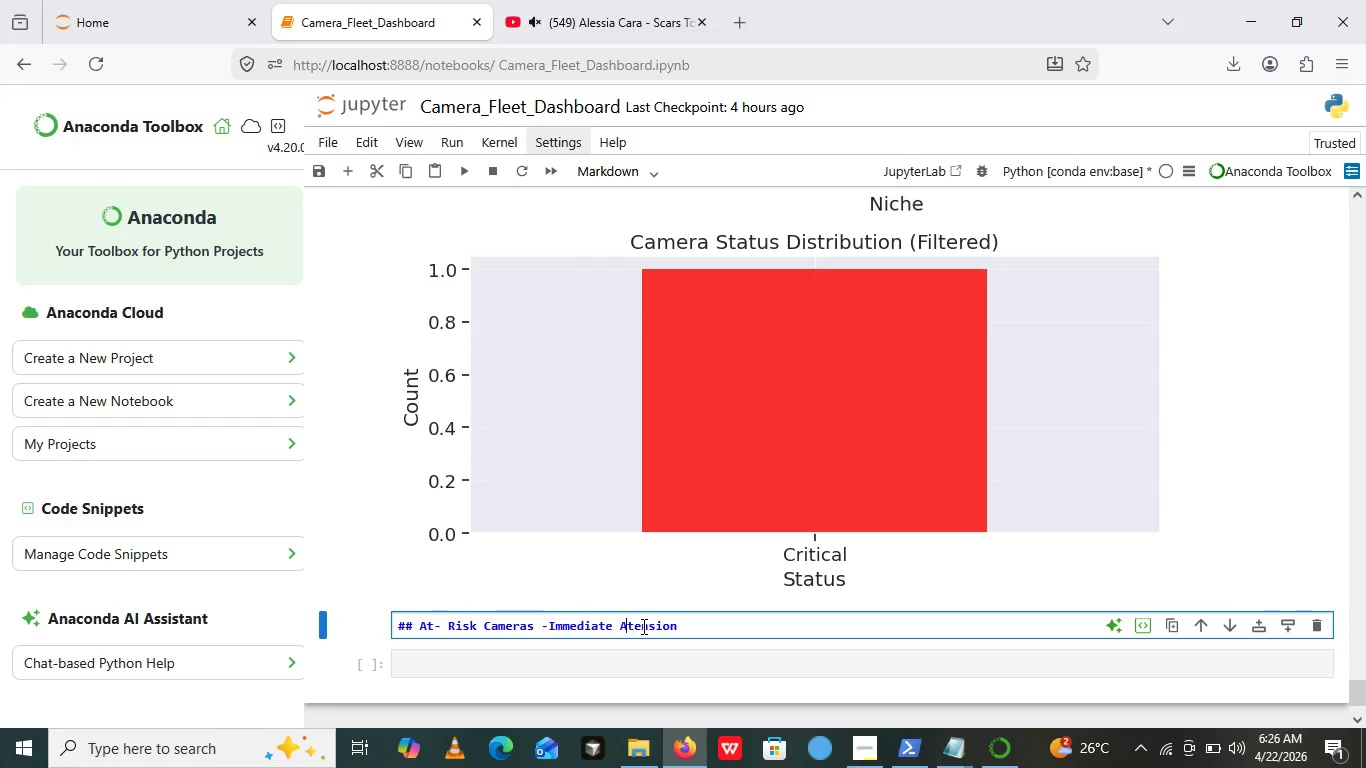 
key(Backspace)
 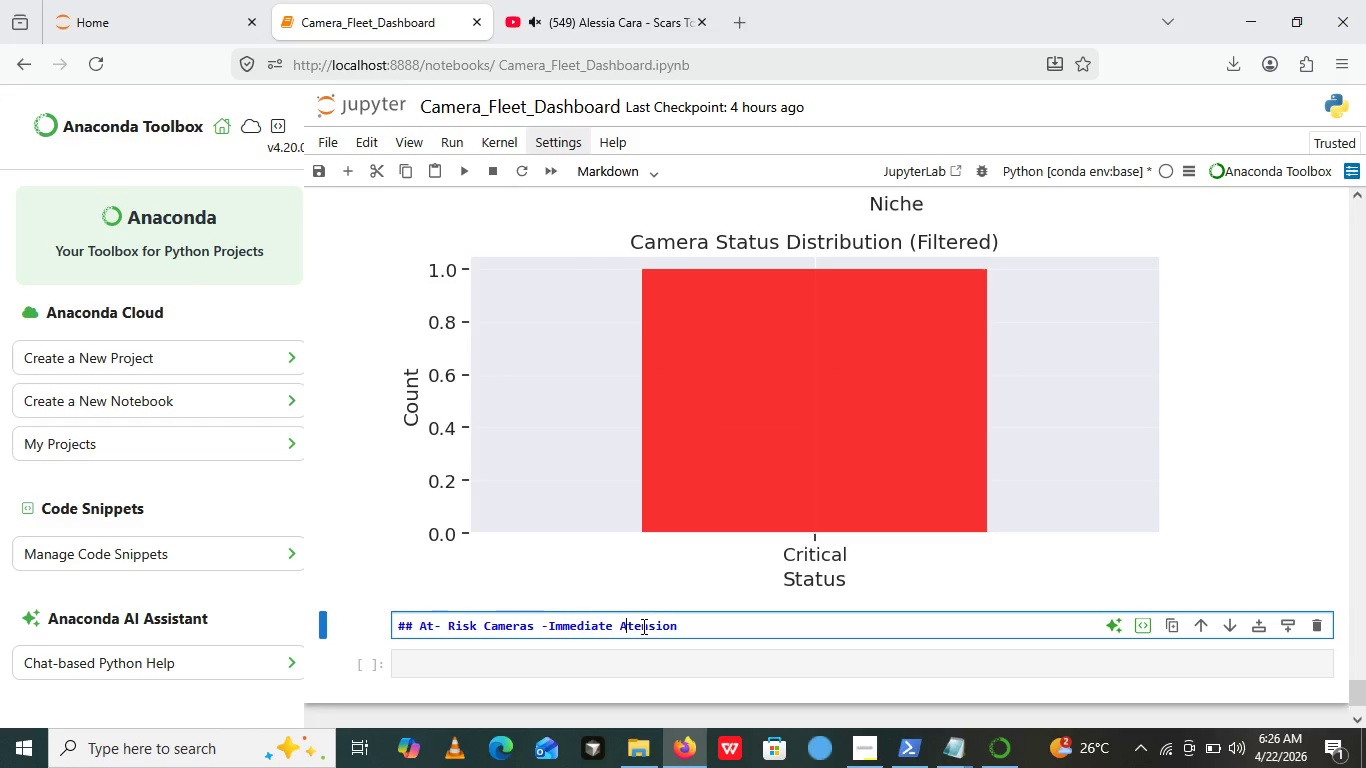 
key(Shift+ShiftLeft)
 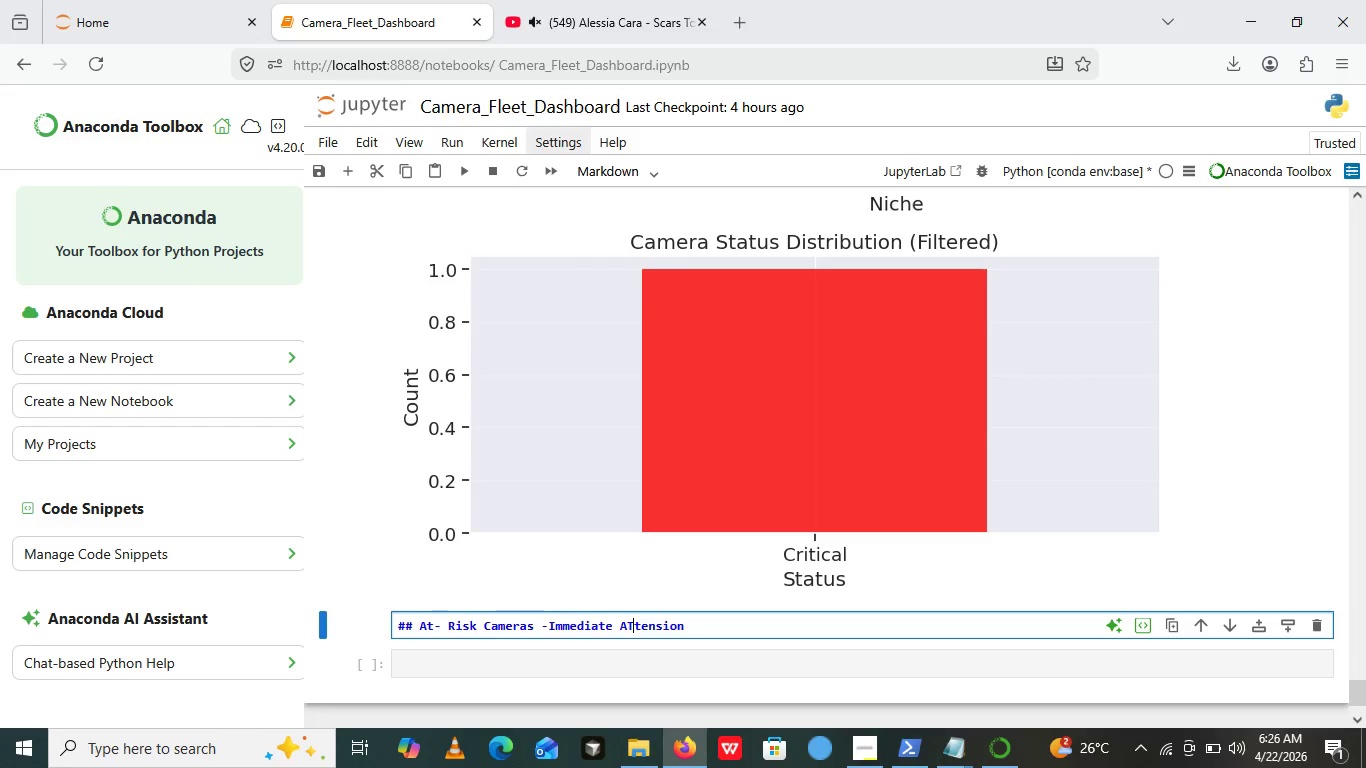 
key(Shift+T)
 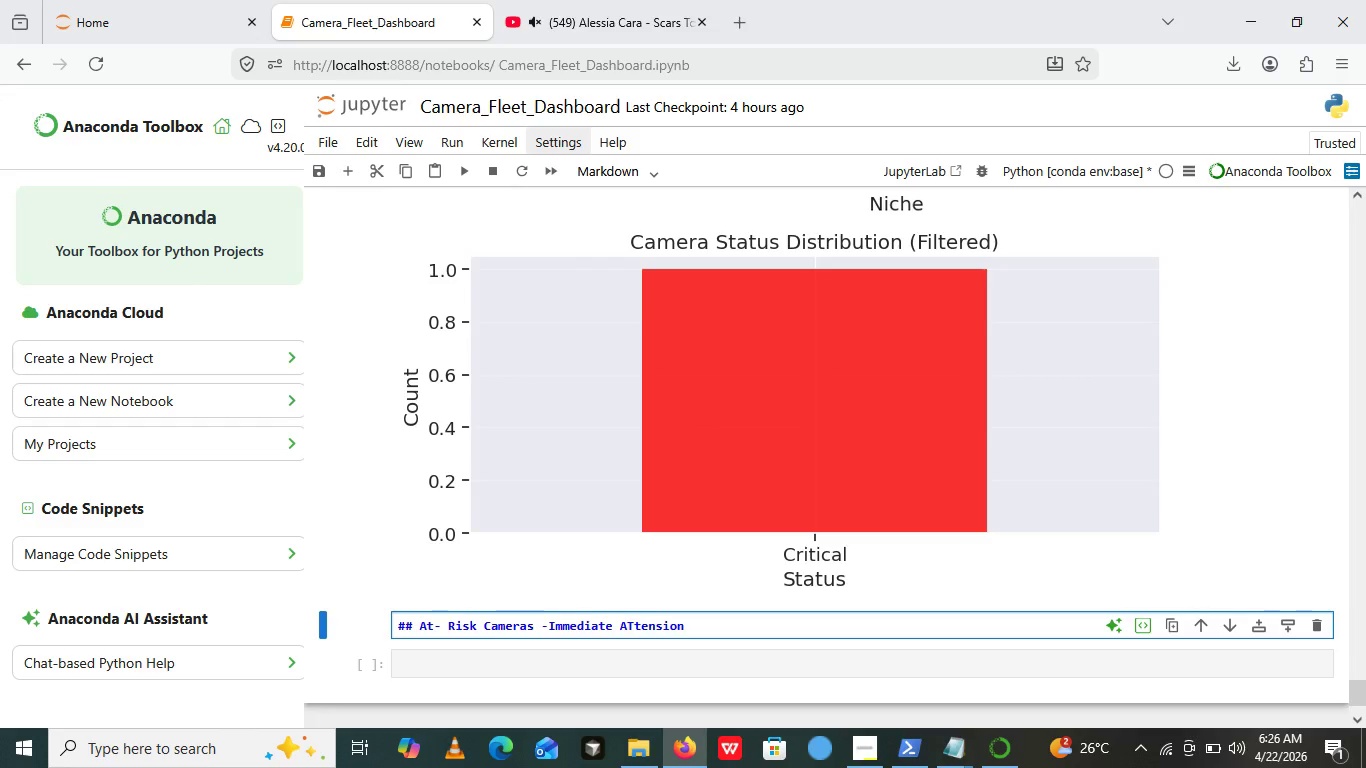 
key(Backspace)
 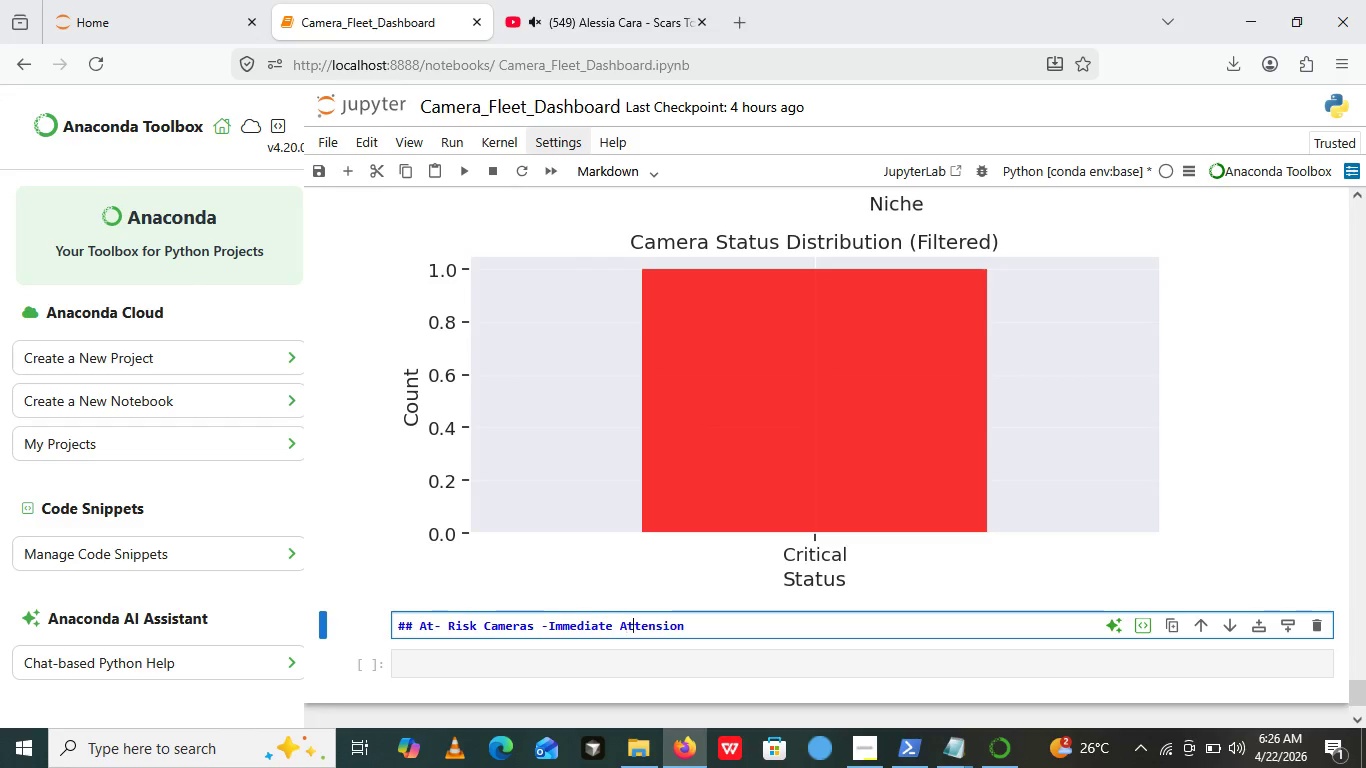 
key(T)
 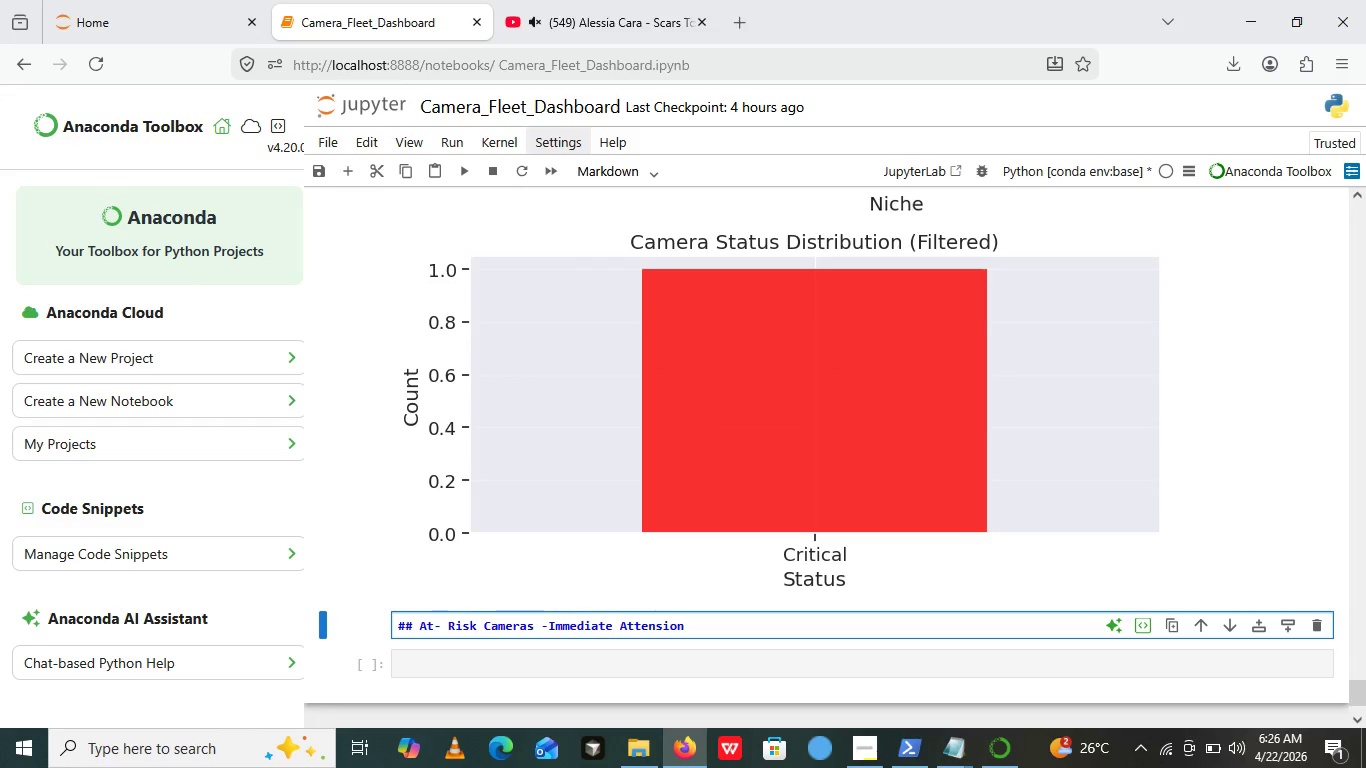 
key(ArrowRight)
 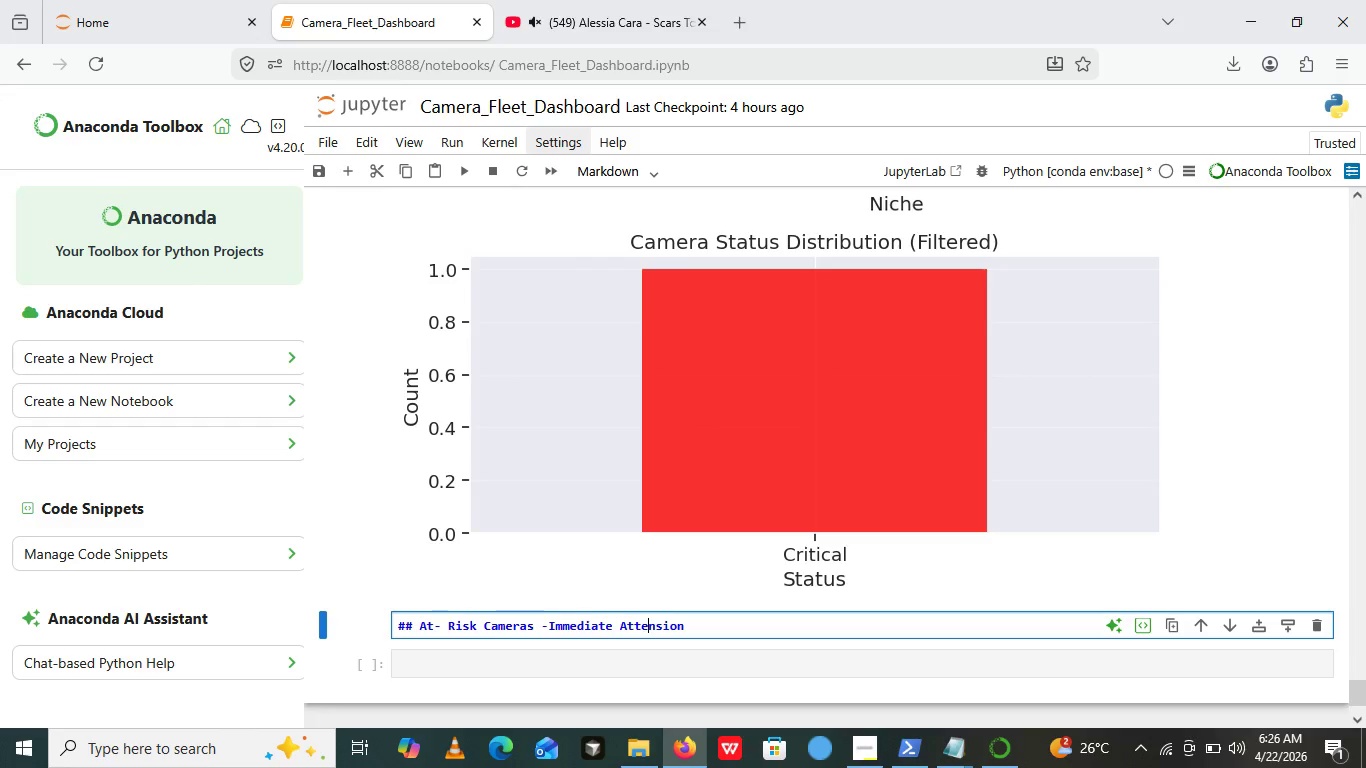 
key(ArrowRight)
 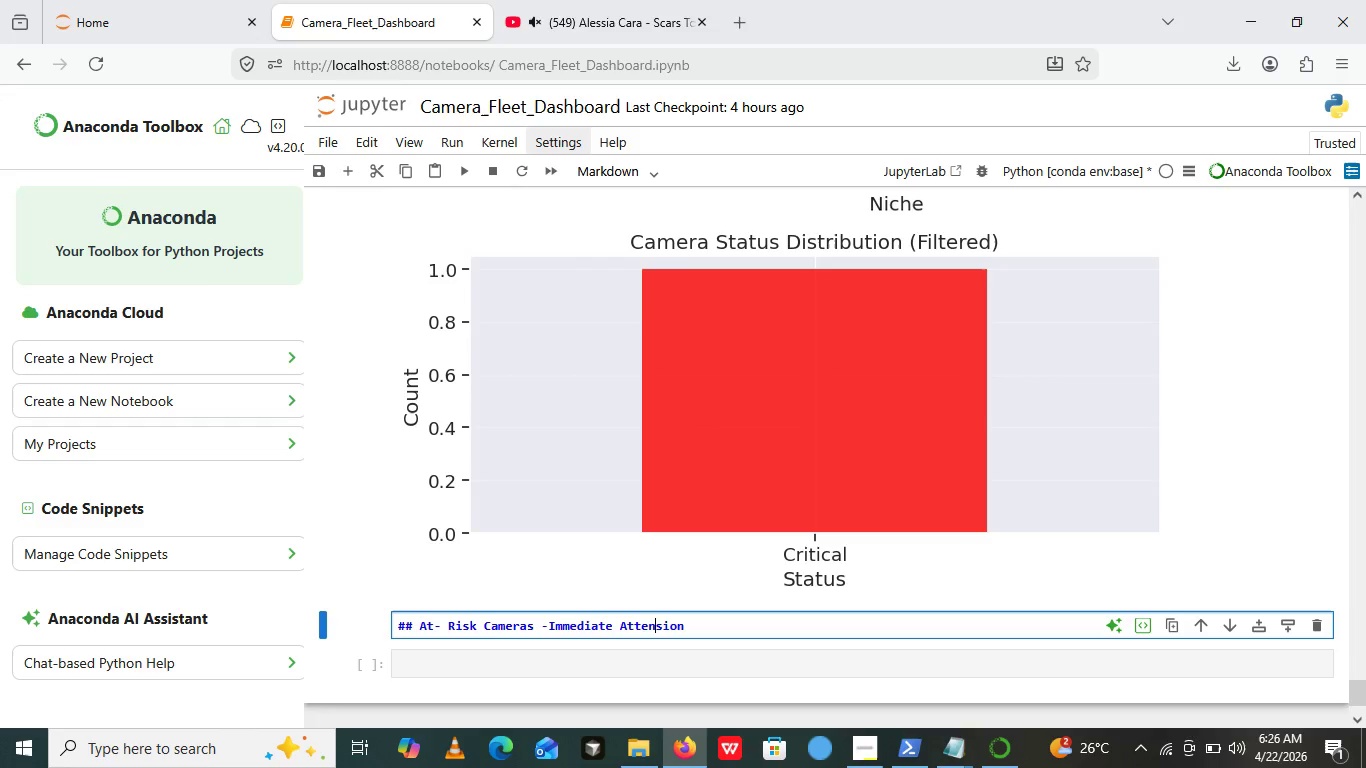 
key(ArrowRight)
 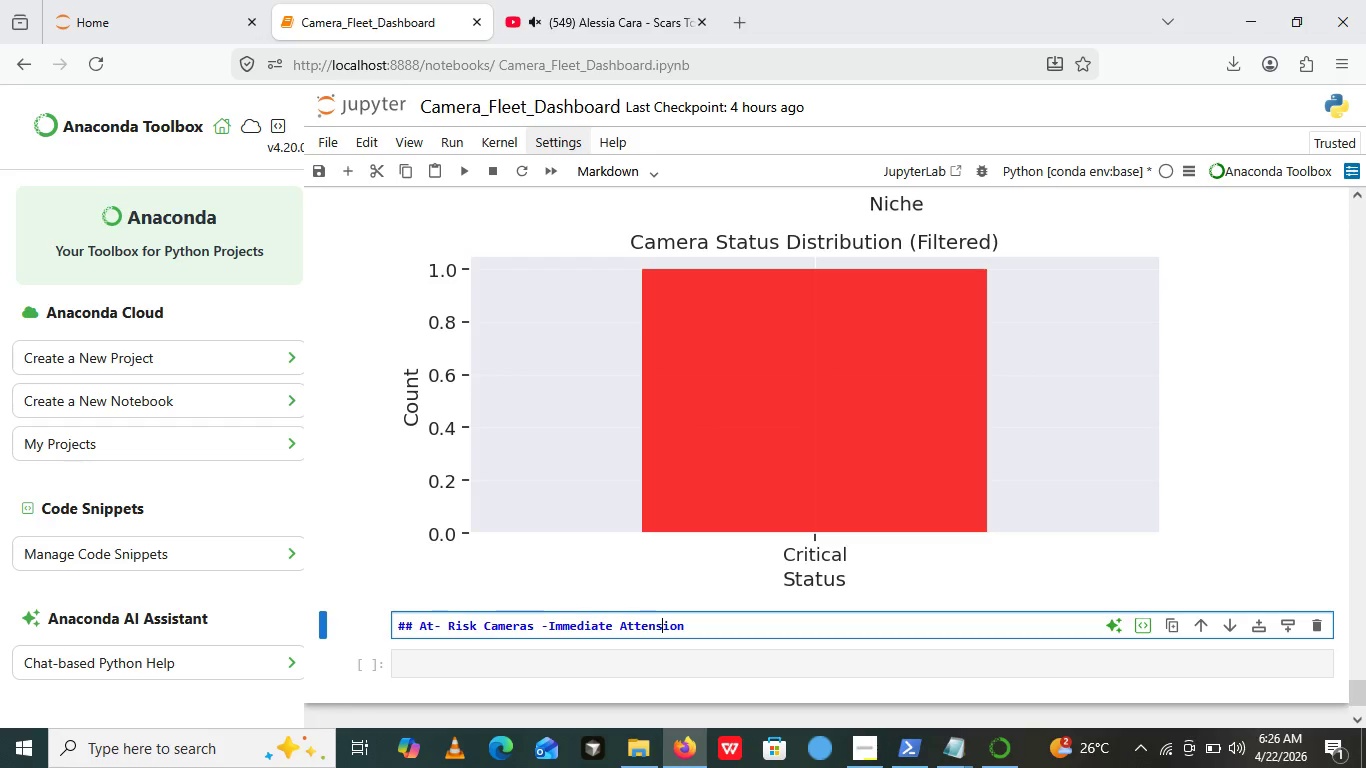 
key(ArrowRight)
 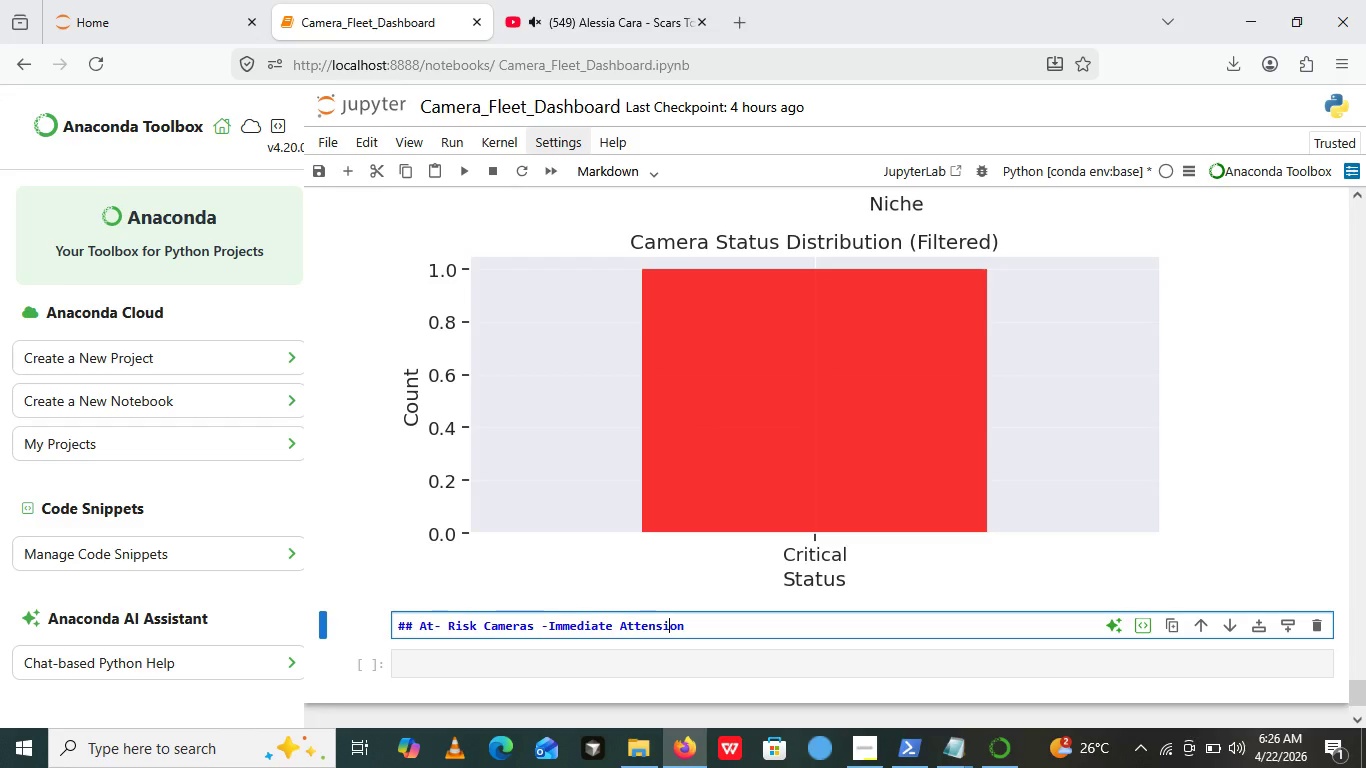 
key(ArrowRight)
 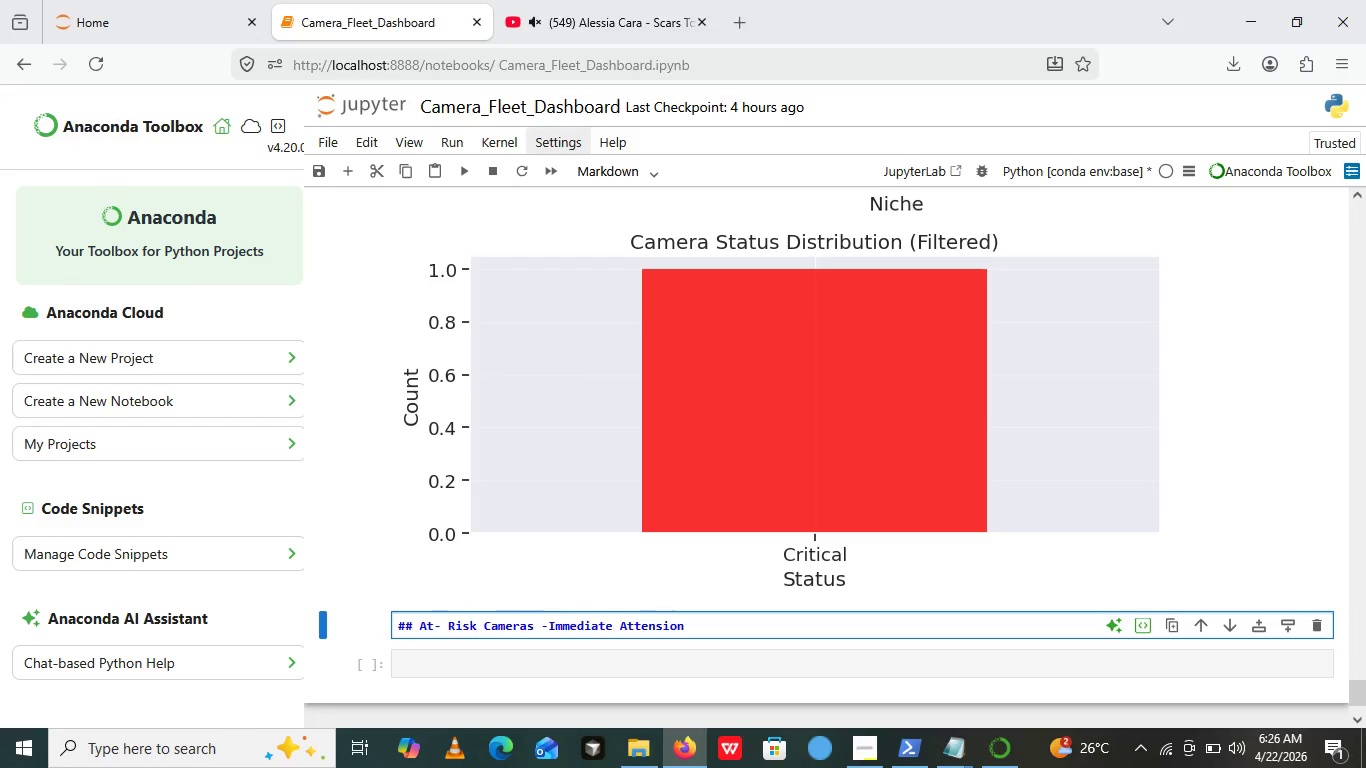 
key(ArrowRight)
 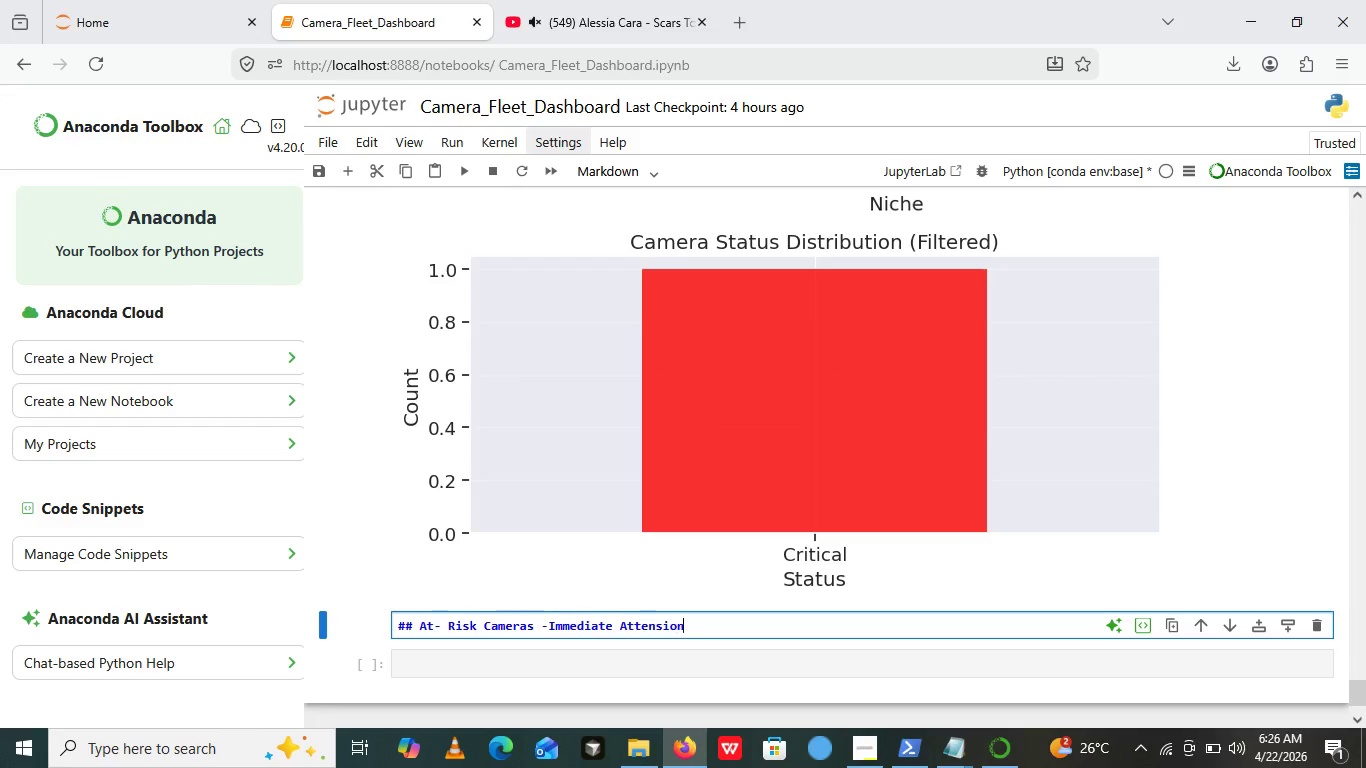 
key(ArrowRight)
 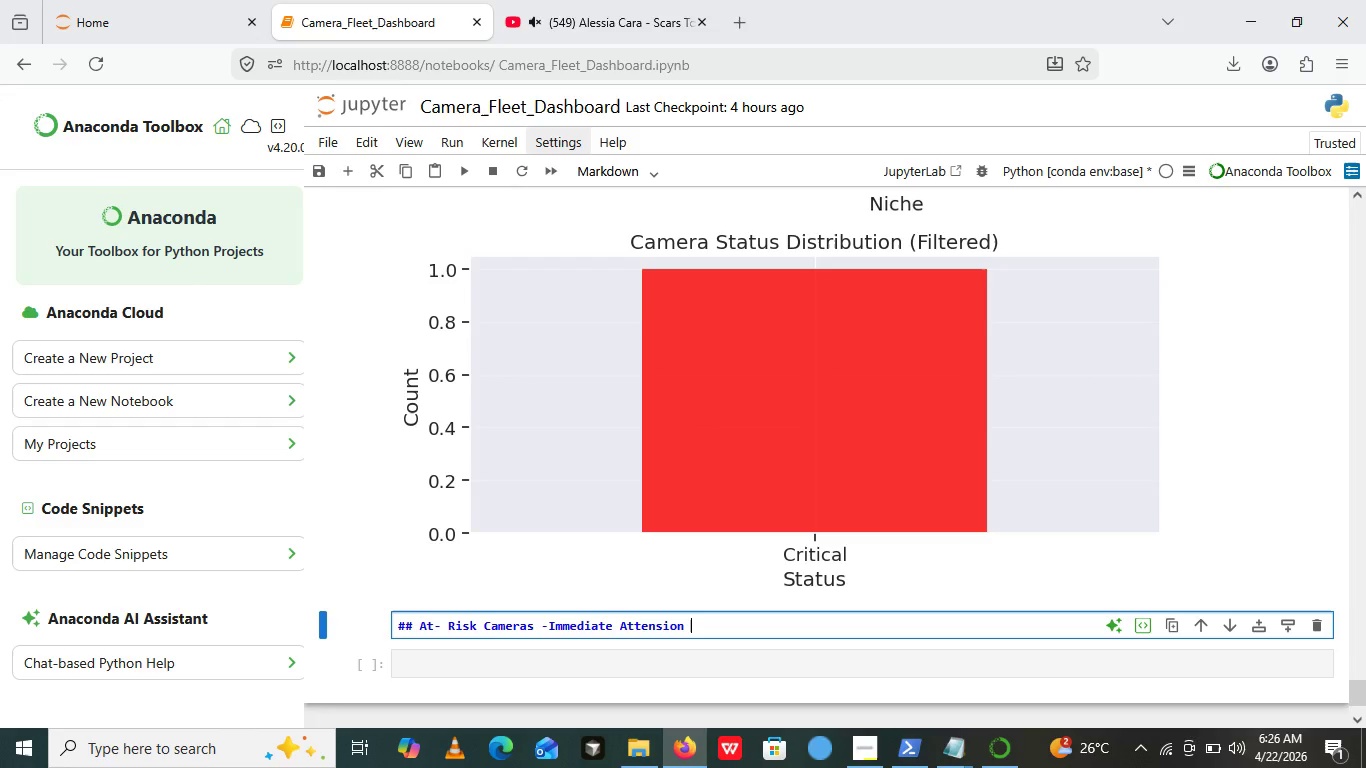 
key(Space)
 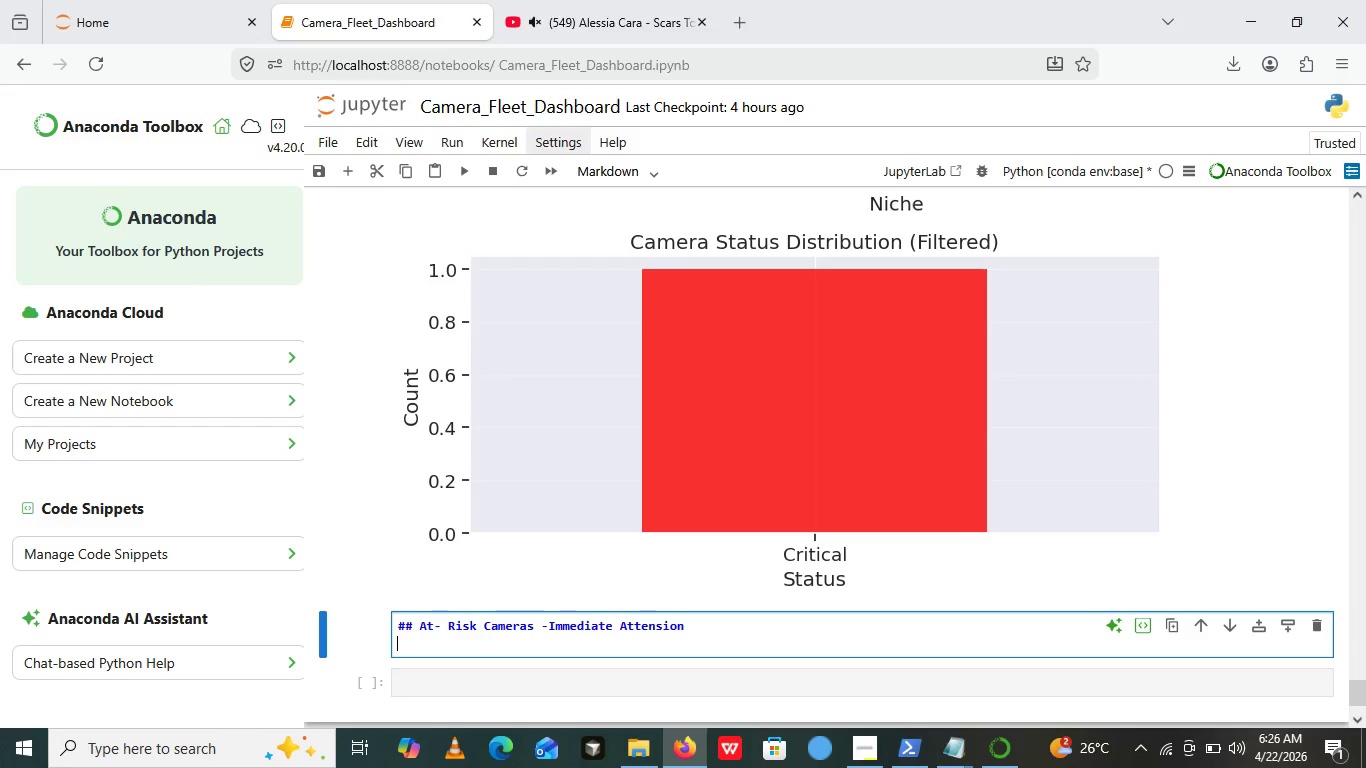 
key(Enter)
 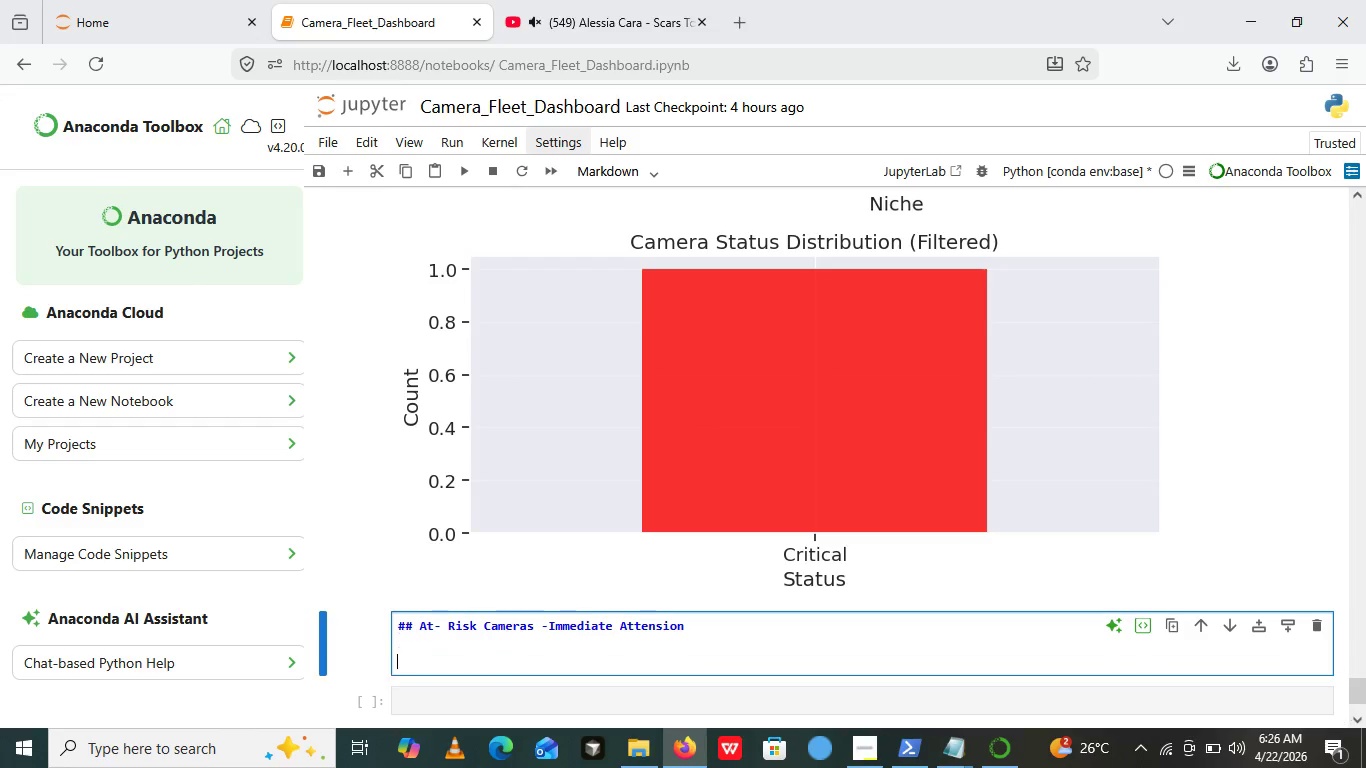 
key(Enter)
 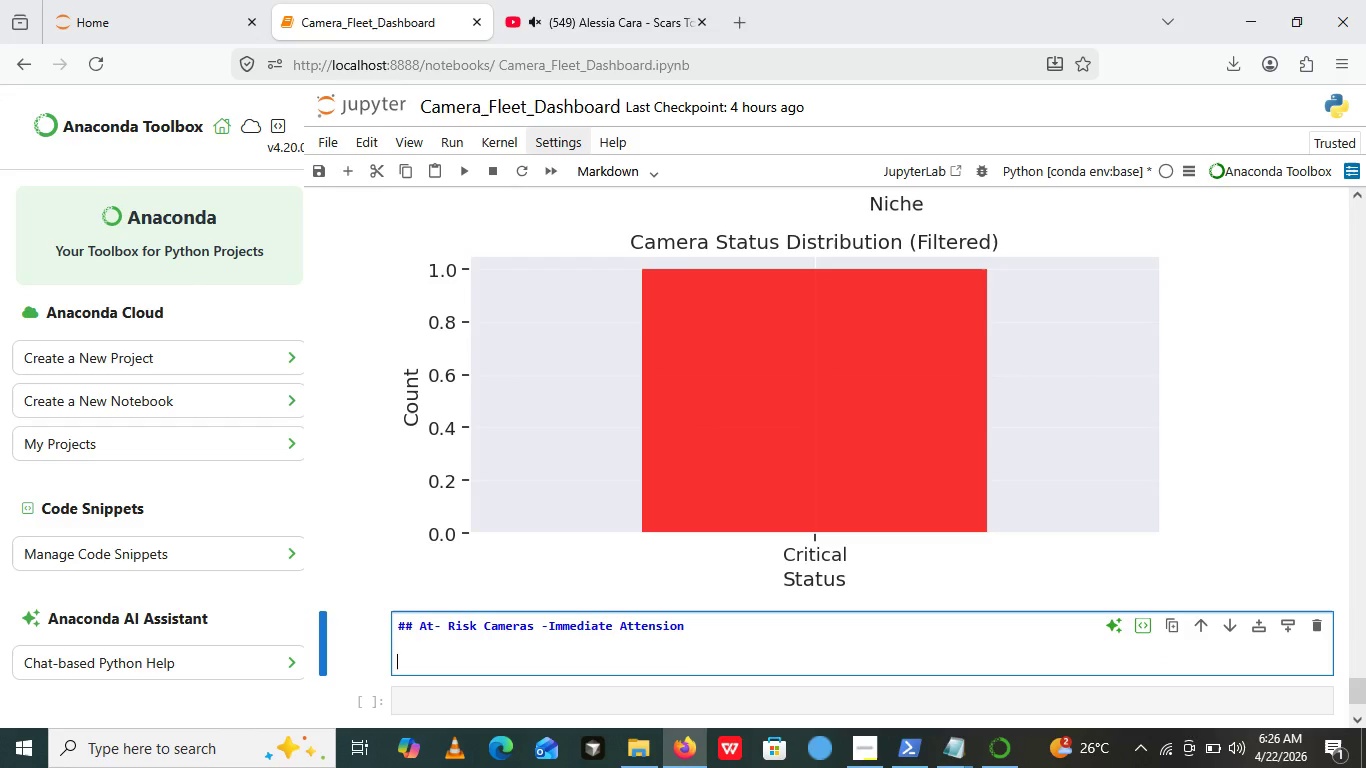 
type(THis table list )
key(Backspace)
type(s cameras that are either:)
 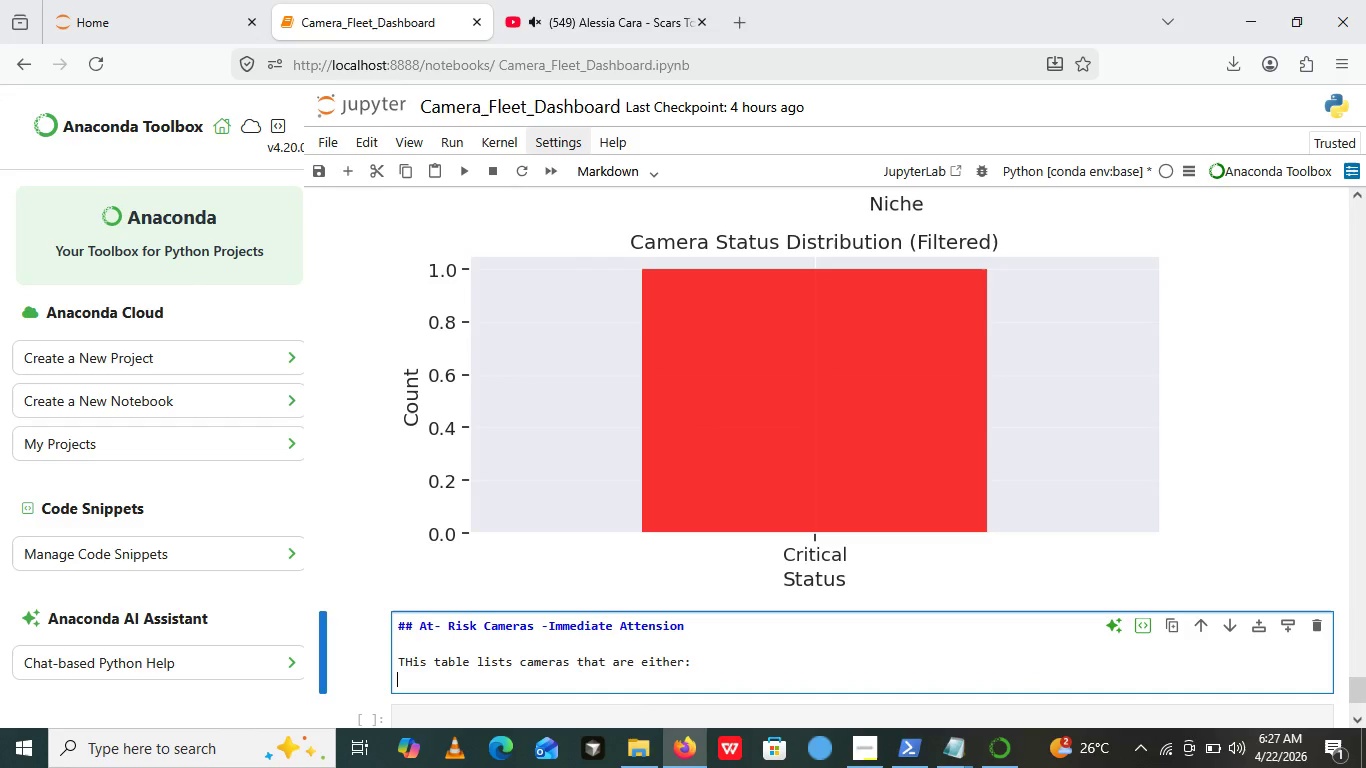 
 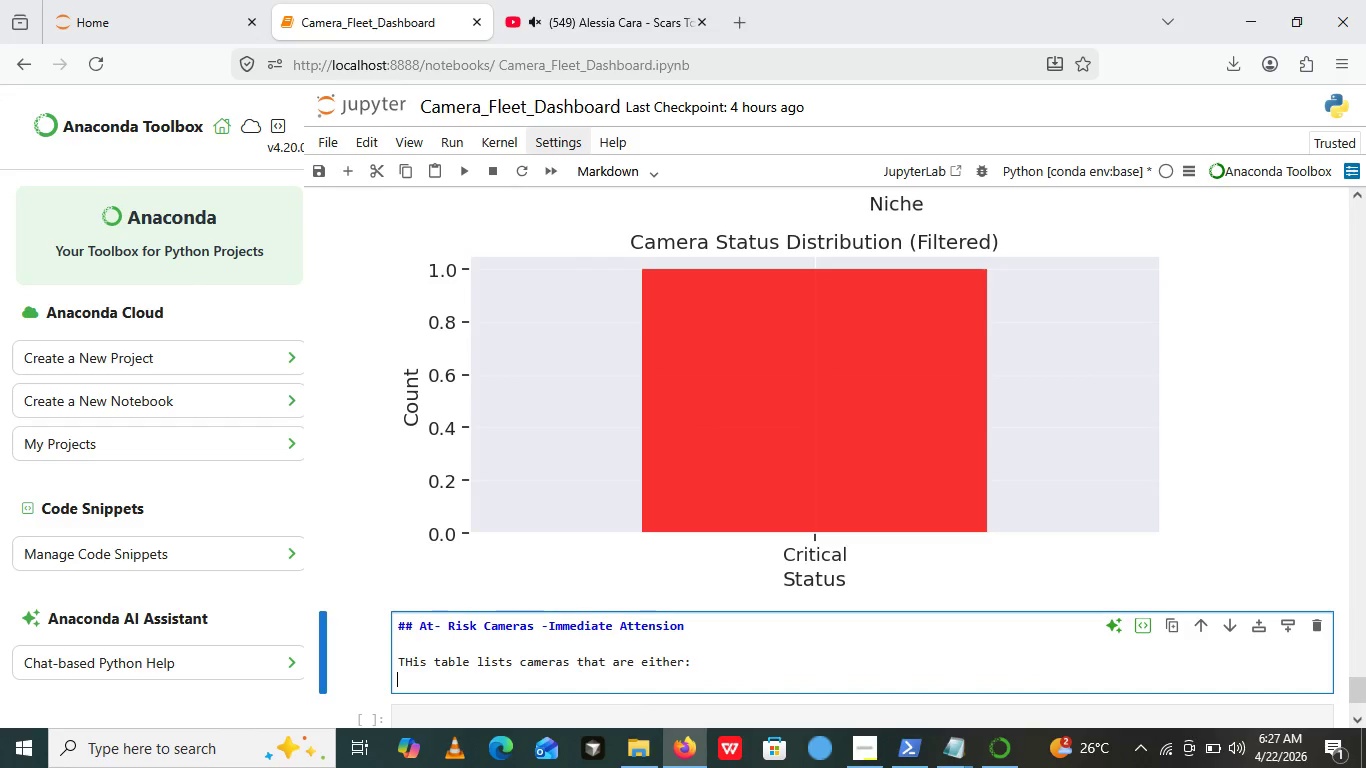 
key(Enter)
 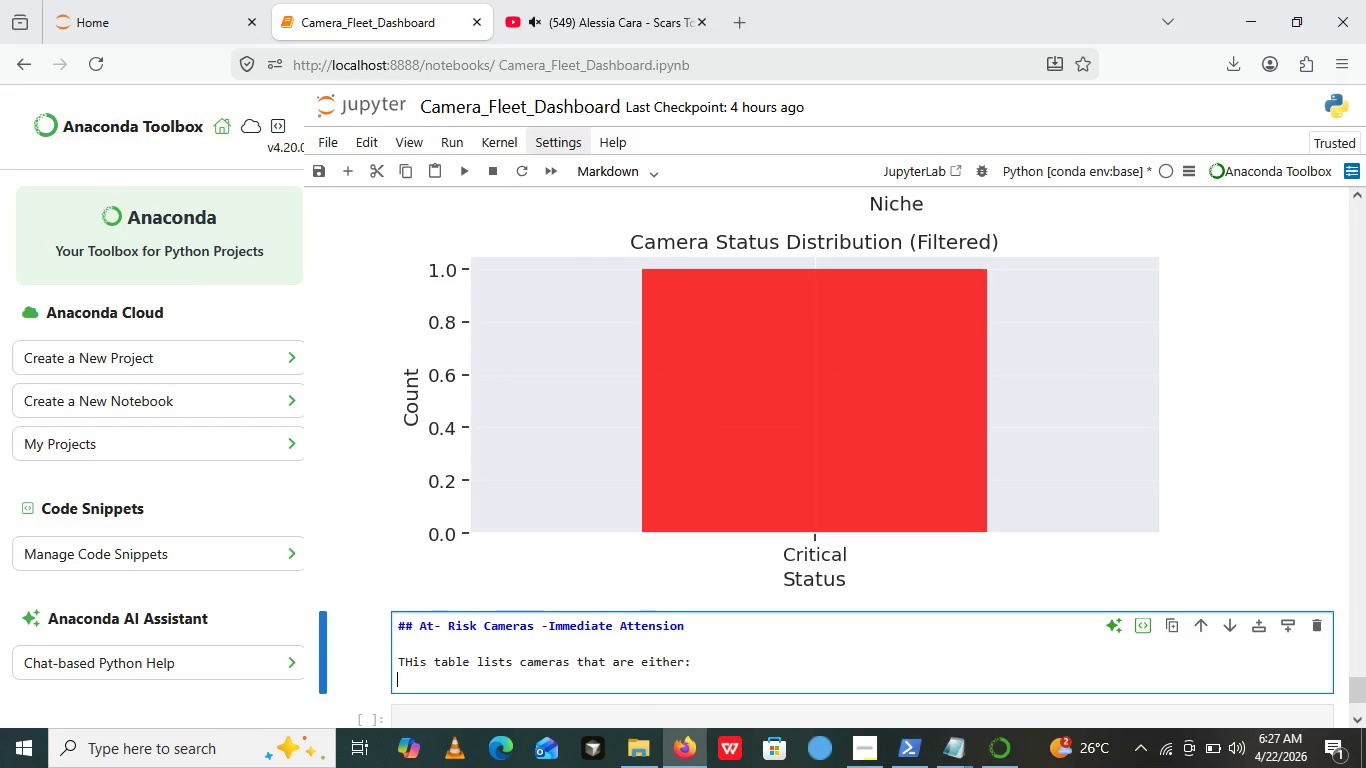 
type(****)
 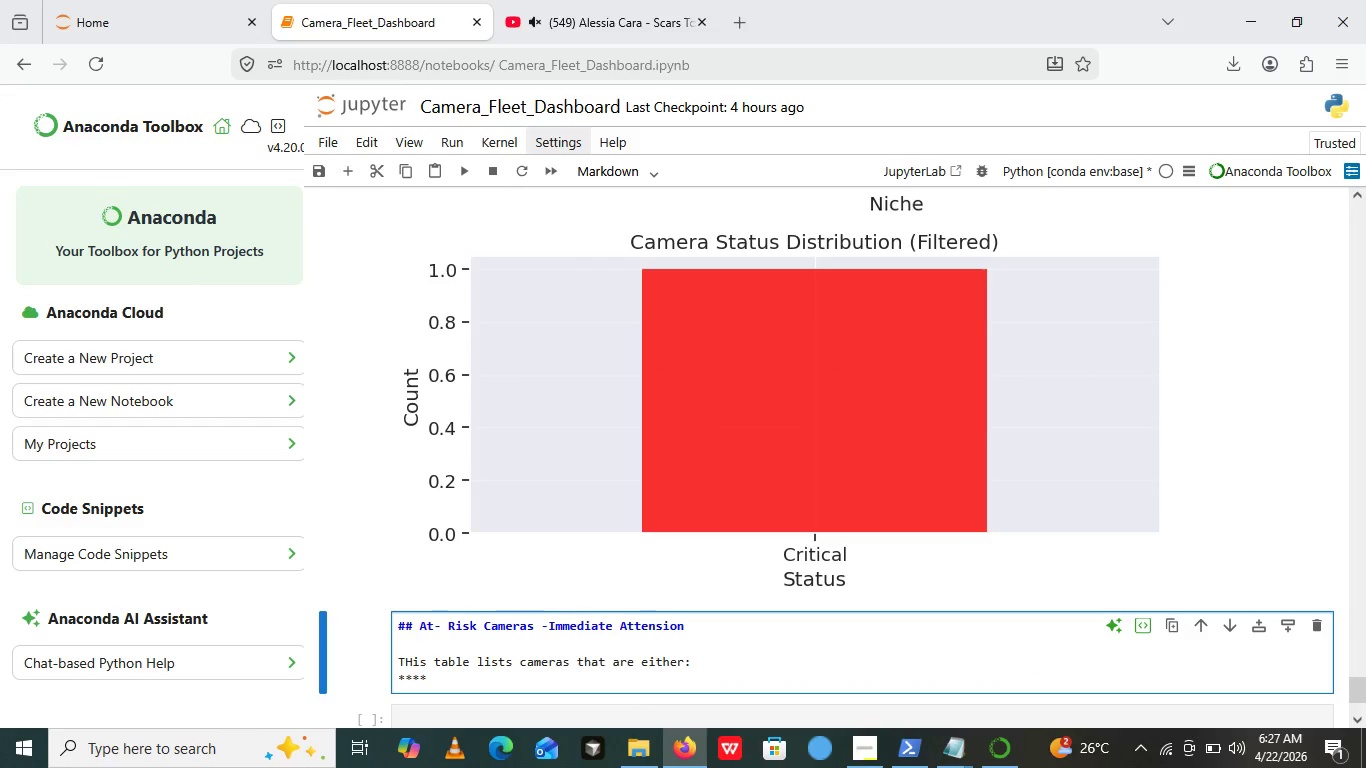 
key(ArrowLeft)
 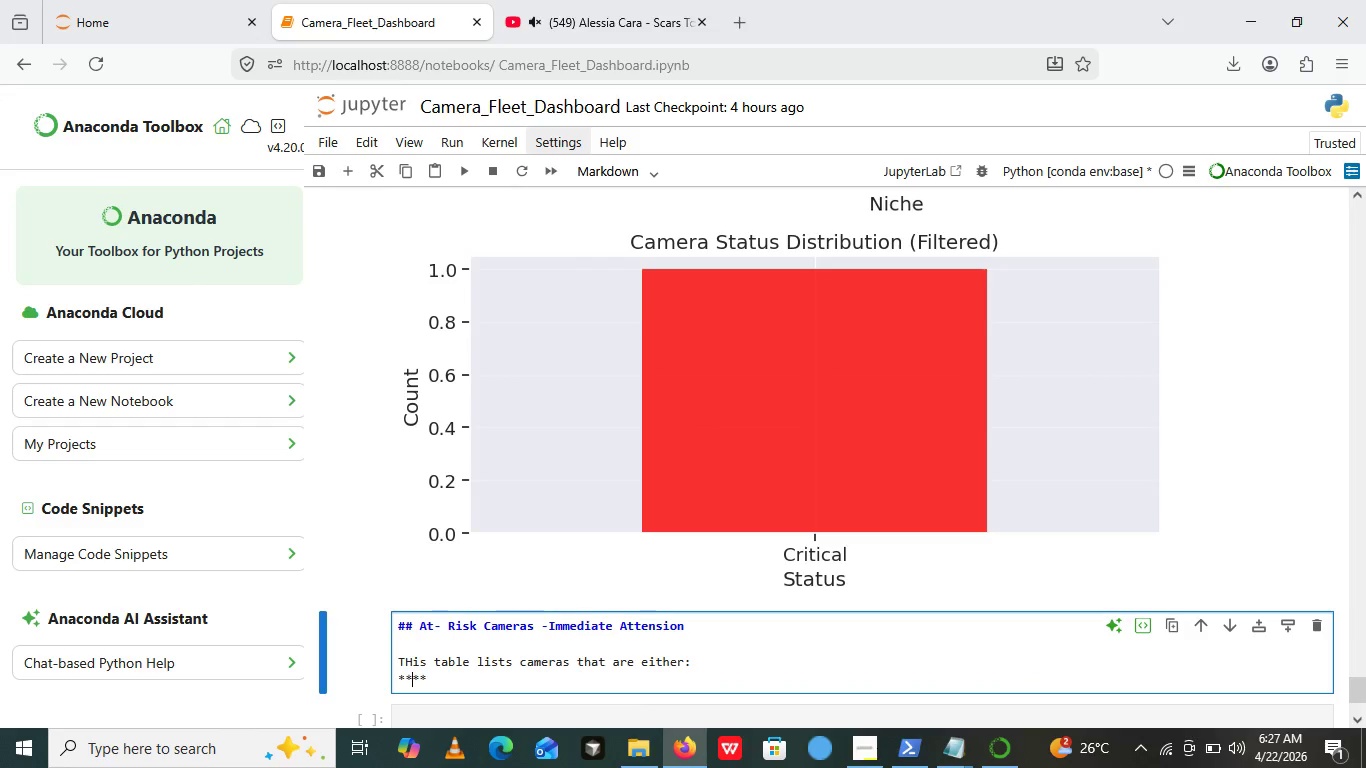 
key(ArrowLeft)
 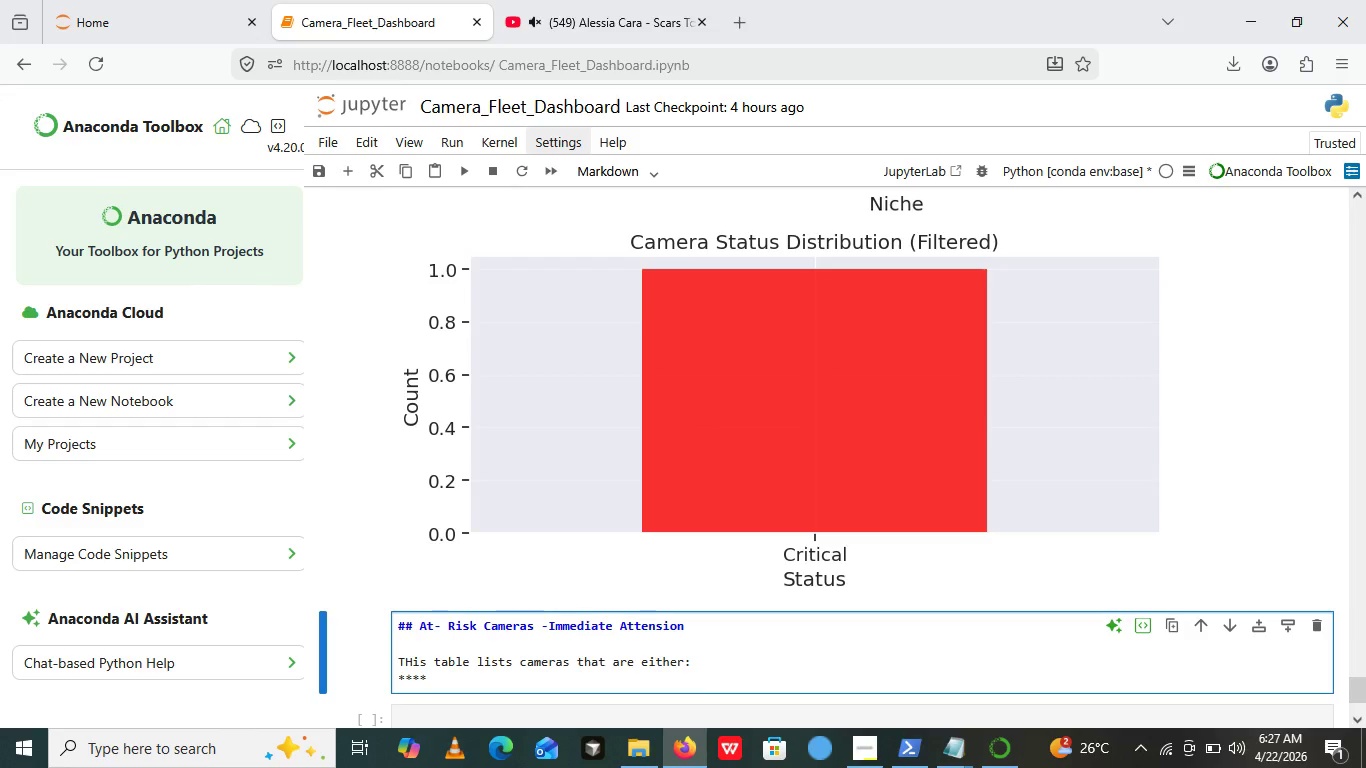 
type( AbOve)
key(Backspace)
key(Backspace)
key(Backspace)
key(Backspace)
key(Backspace)
key(Backspace)
type(above)
 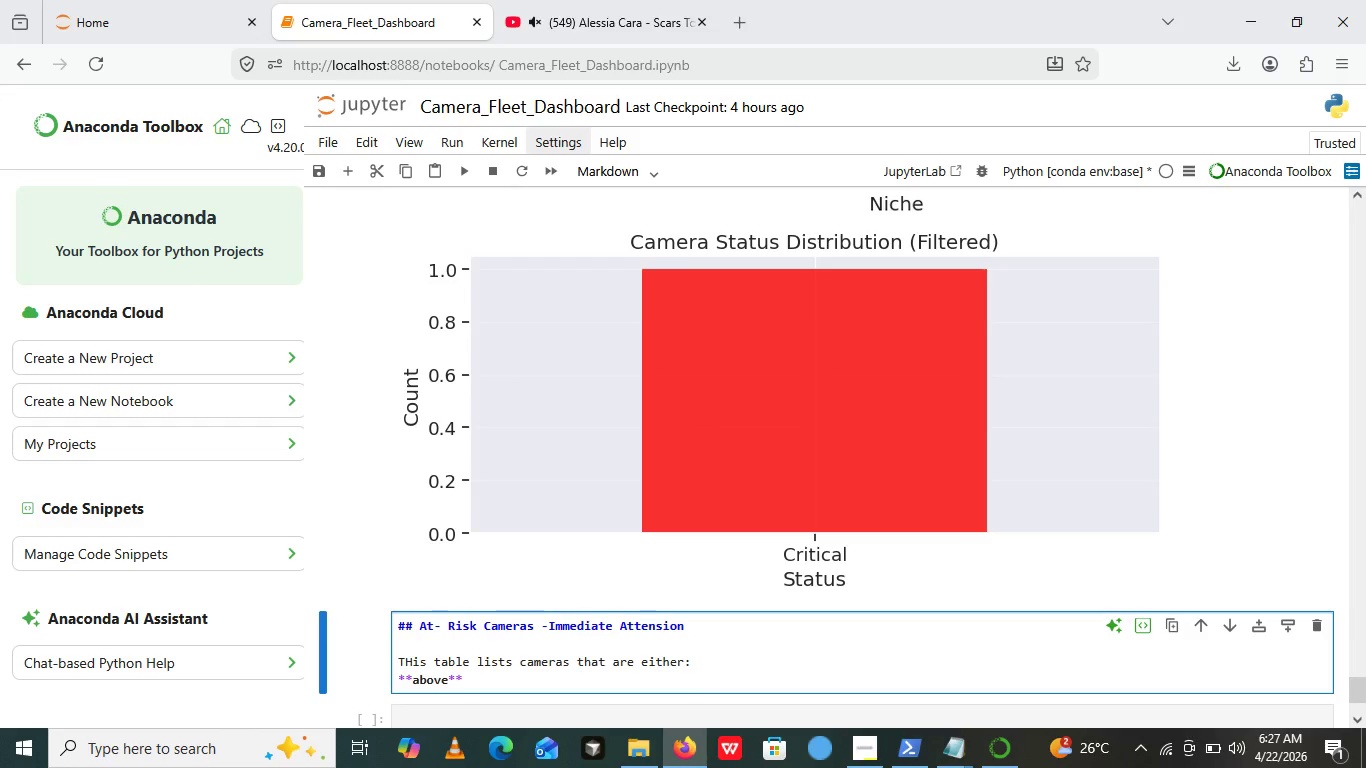 
key(ArrowLeft)
 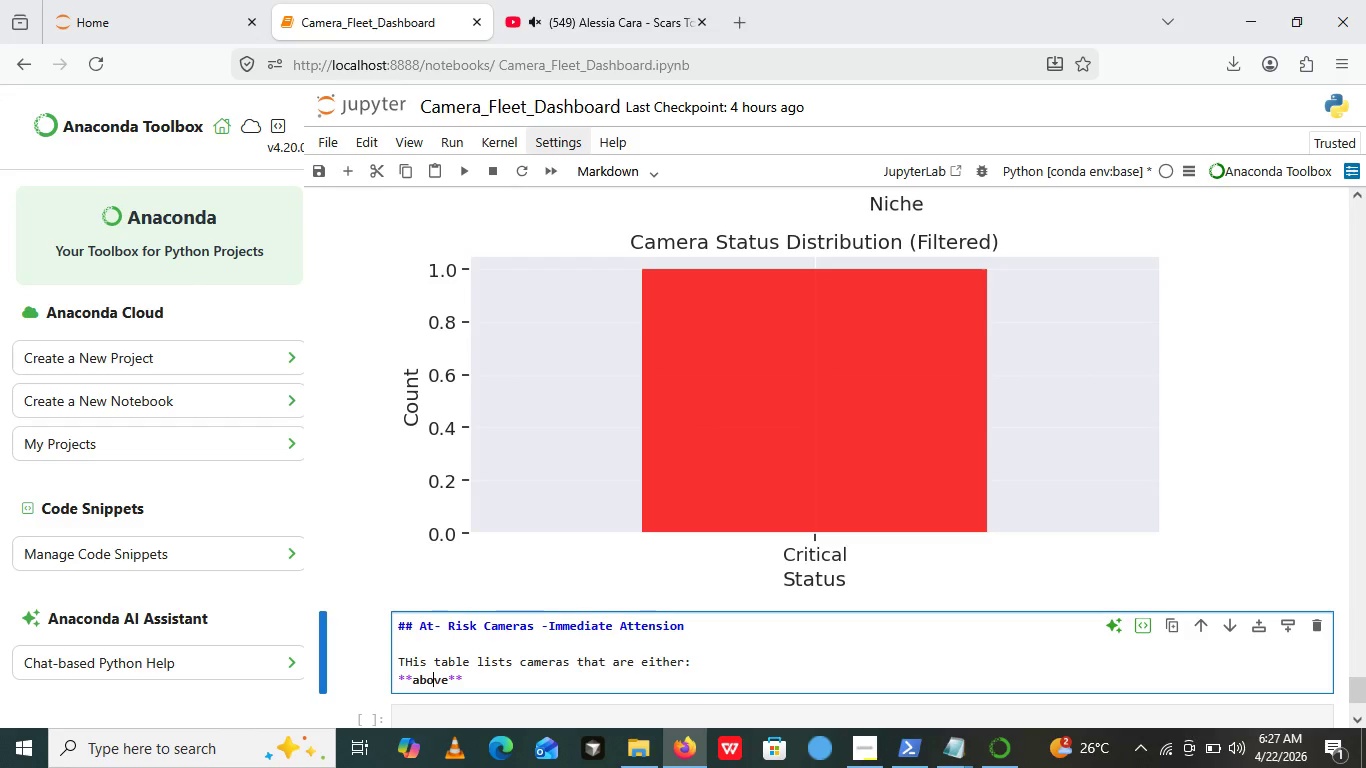 
key(ArrowLeft)
 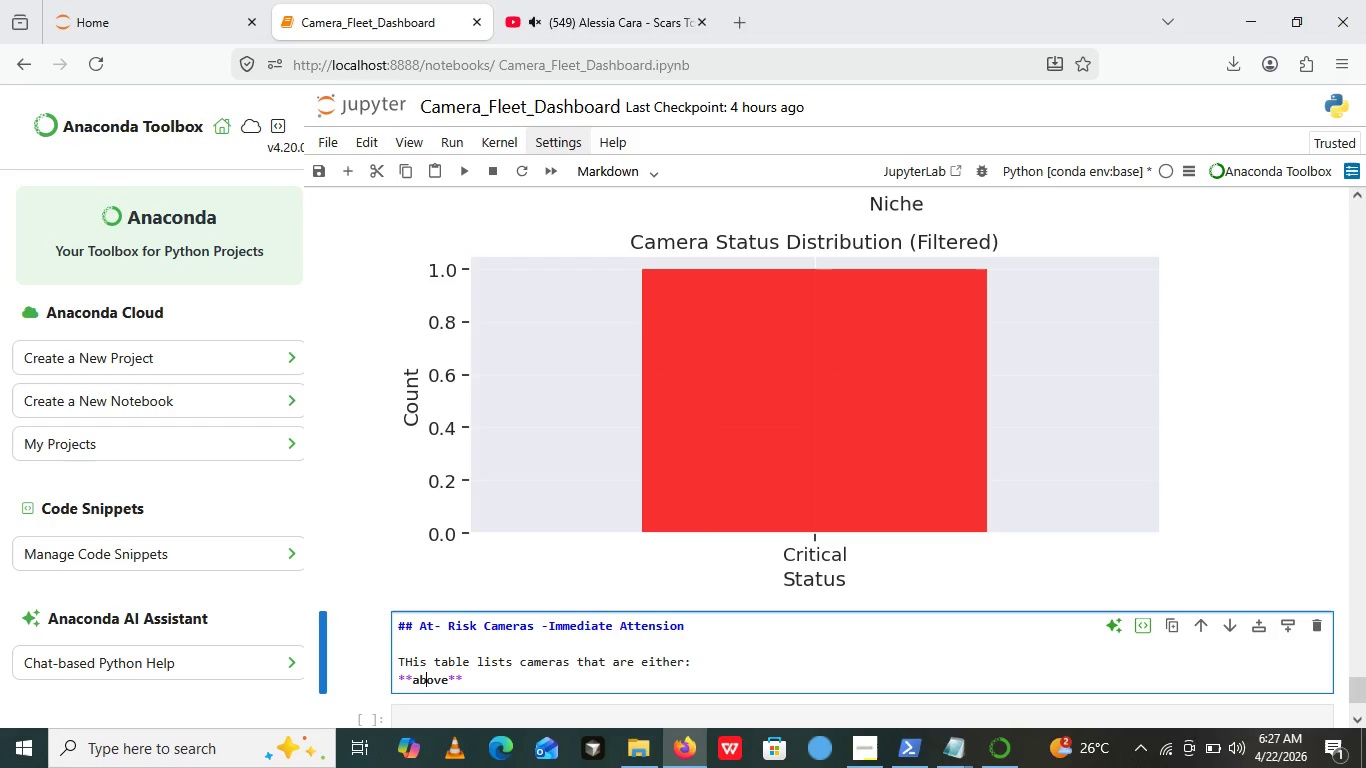 
key(ArrowLeft)
 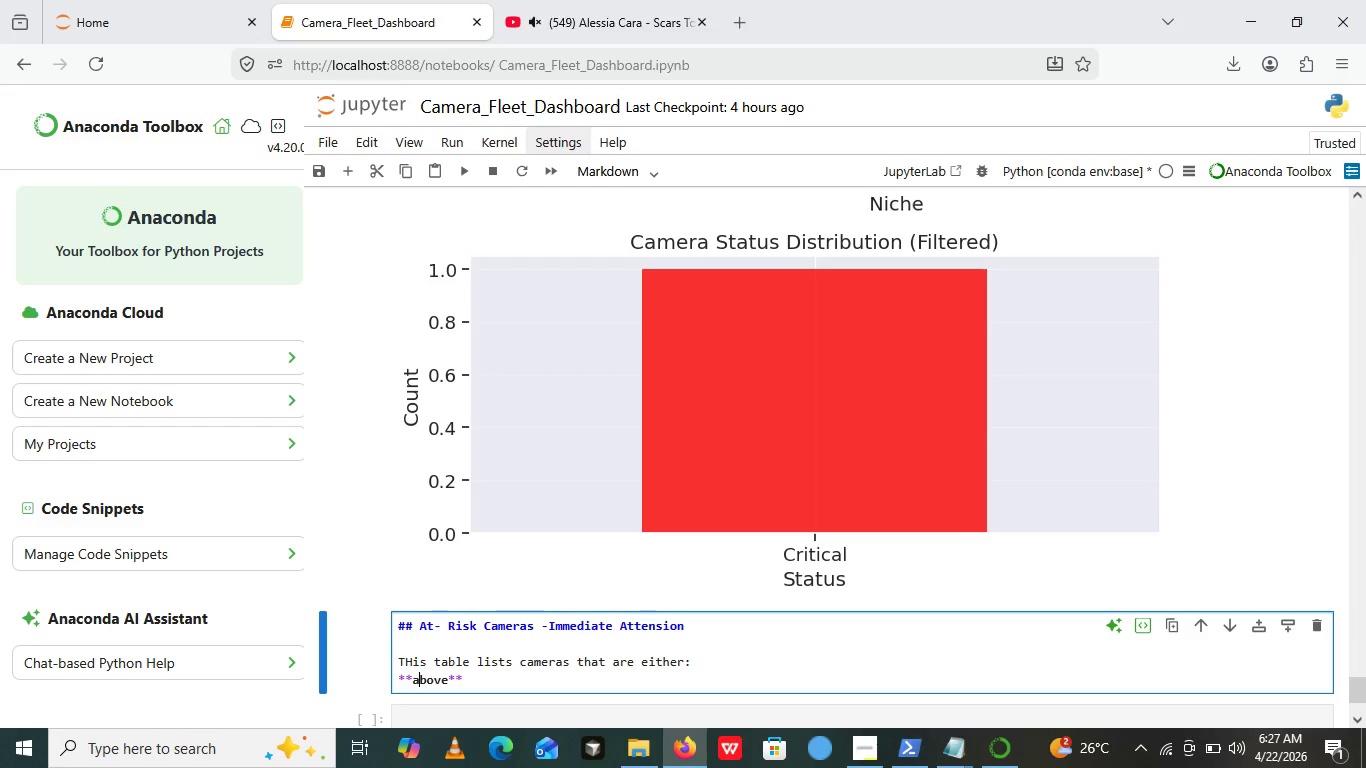 
key(ArrowLeft)
 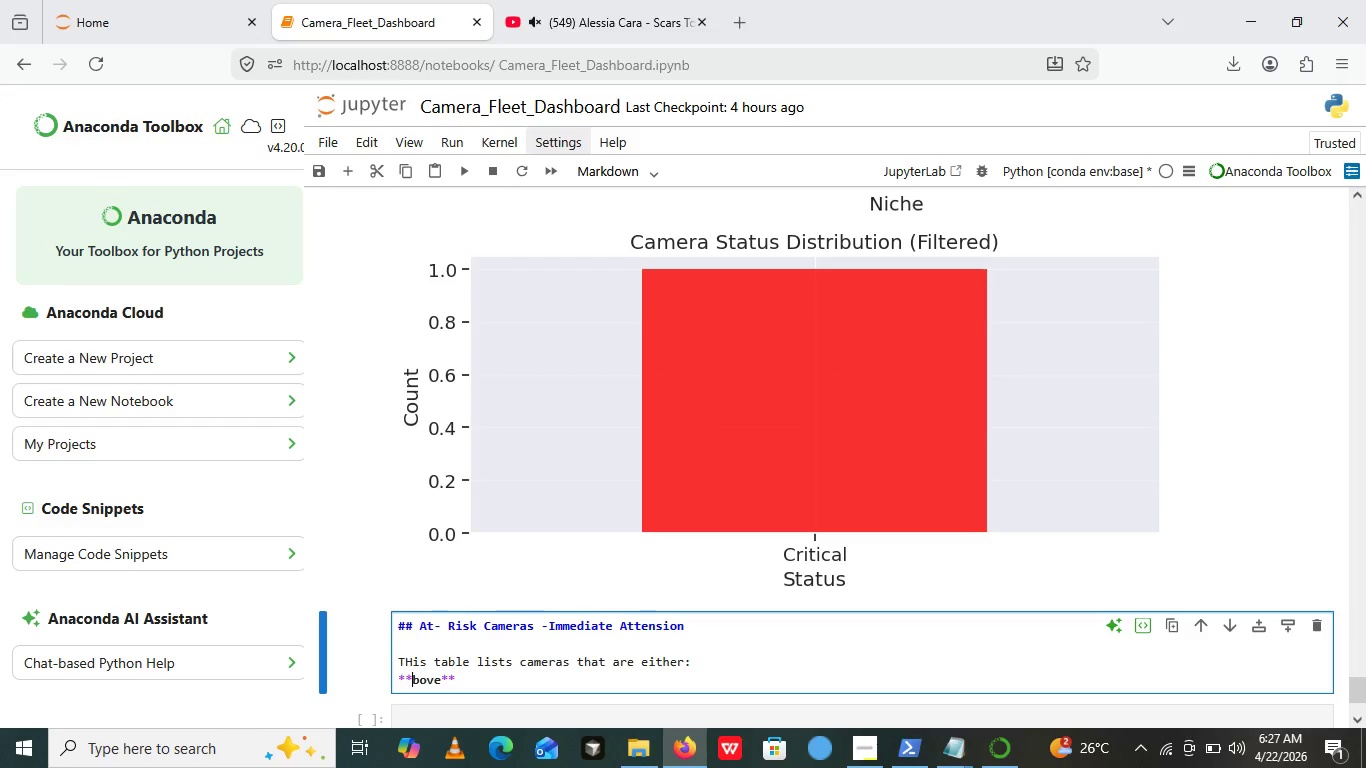 
key(Backspace)
 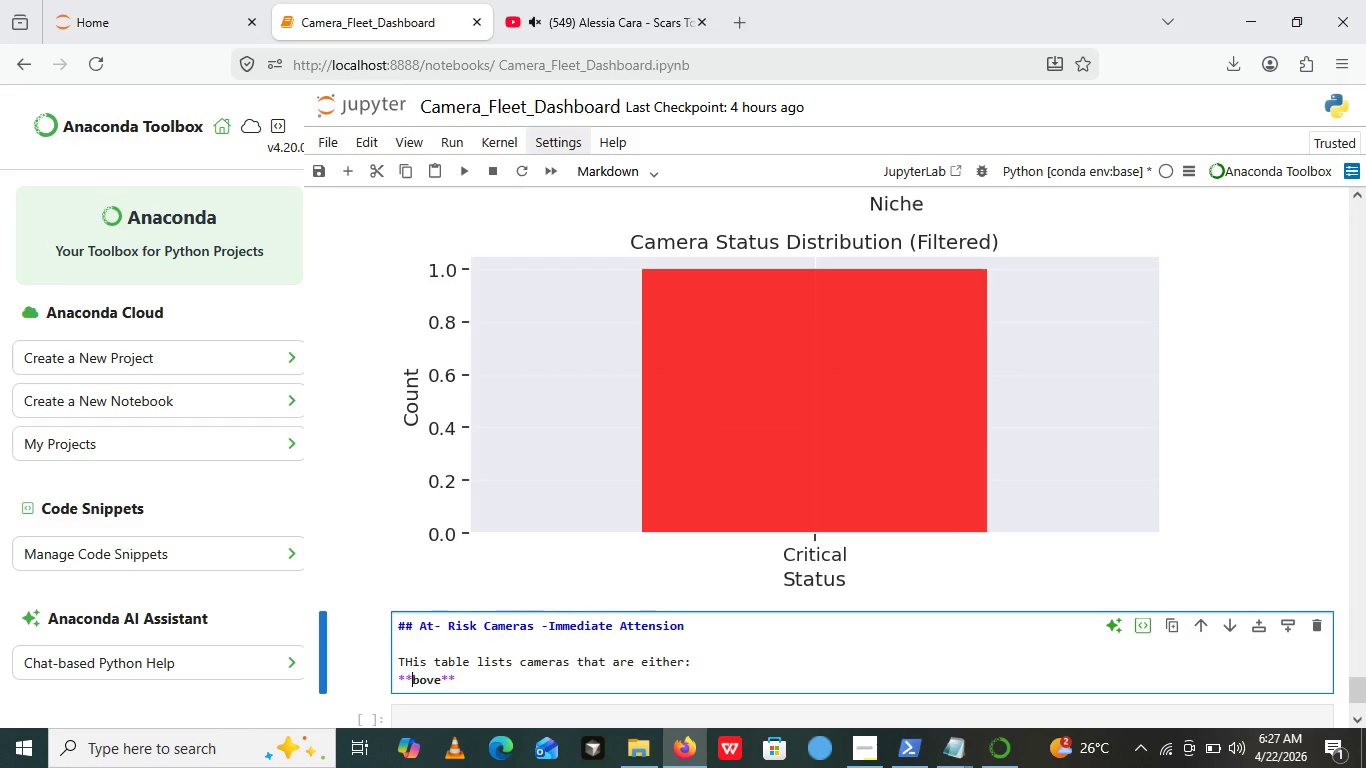 
key(Shift+A)
 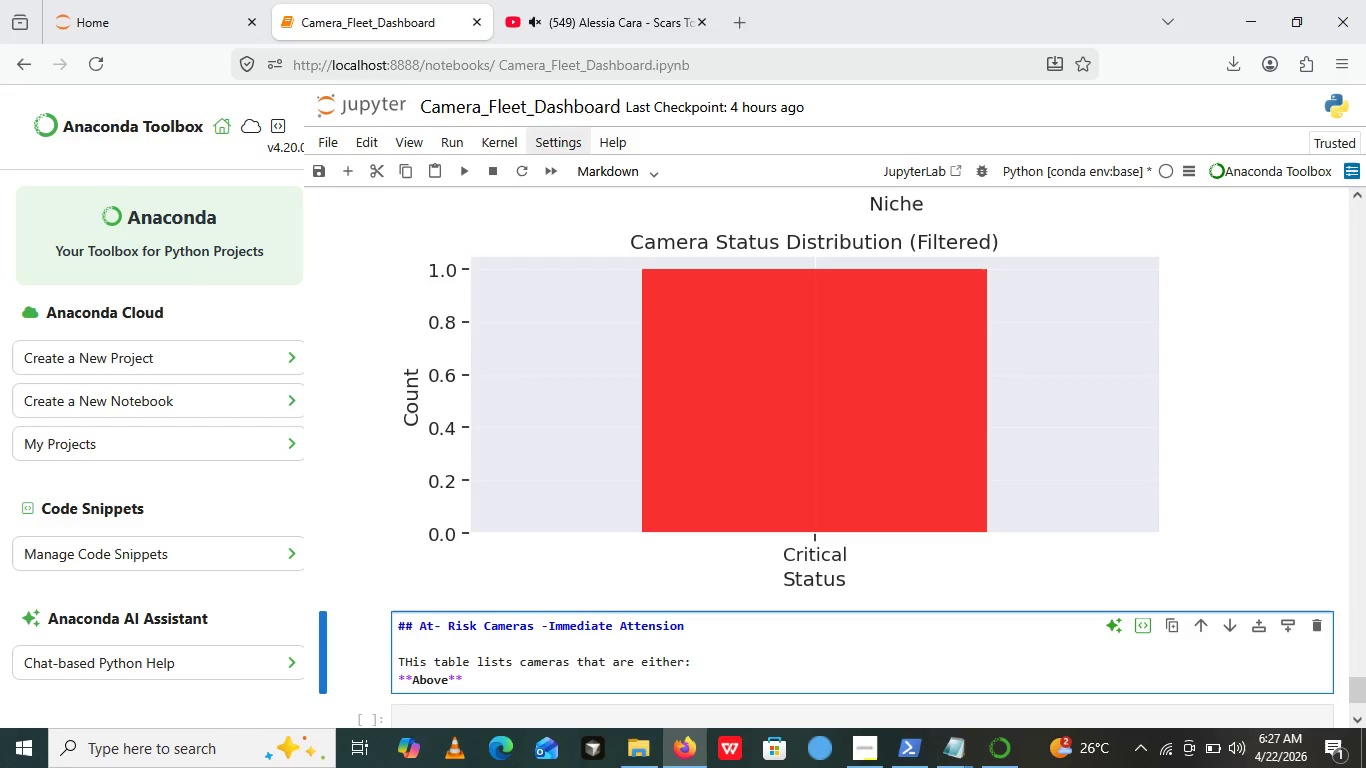 
key(ArrowRight)
 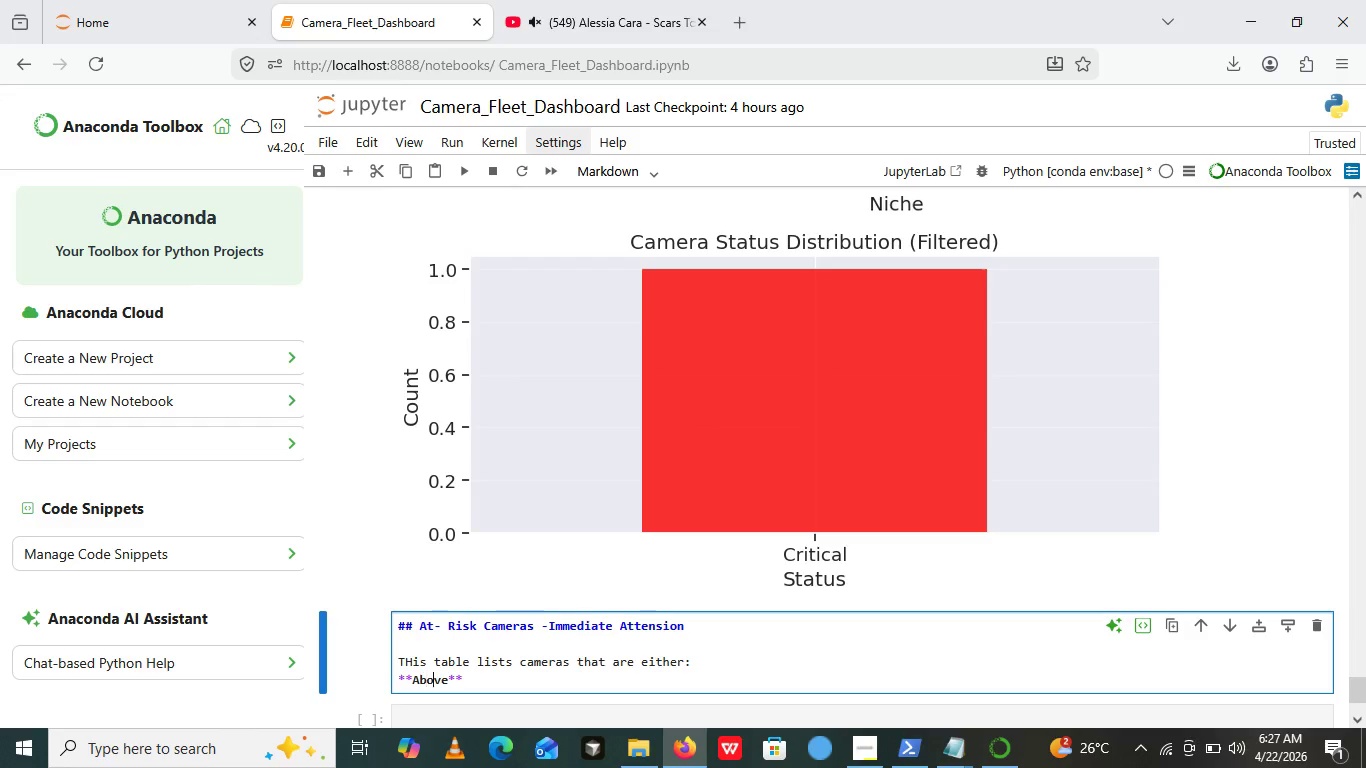 
key(ArrowRight)
 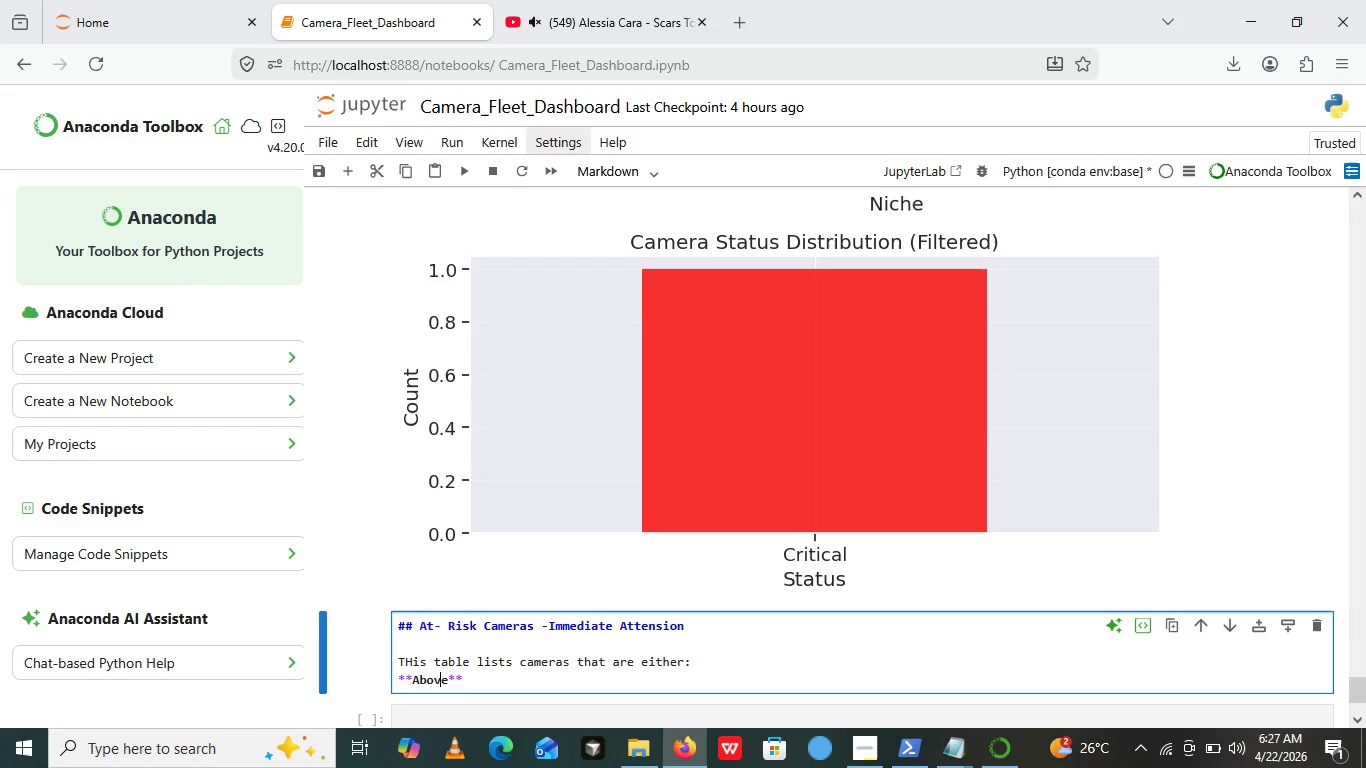 
key(ArrowRight)
 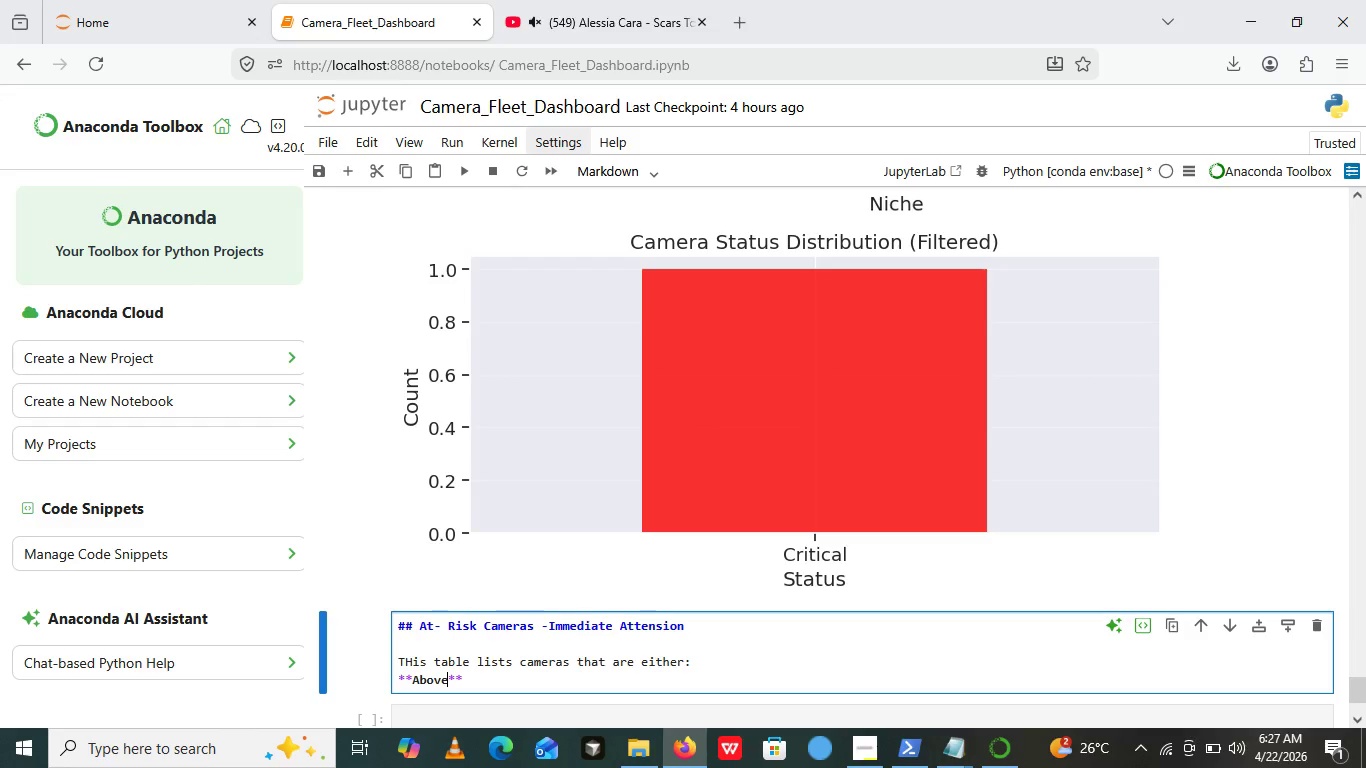 
key(ArrowRight)
 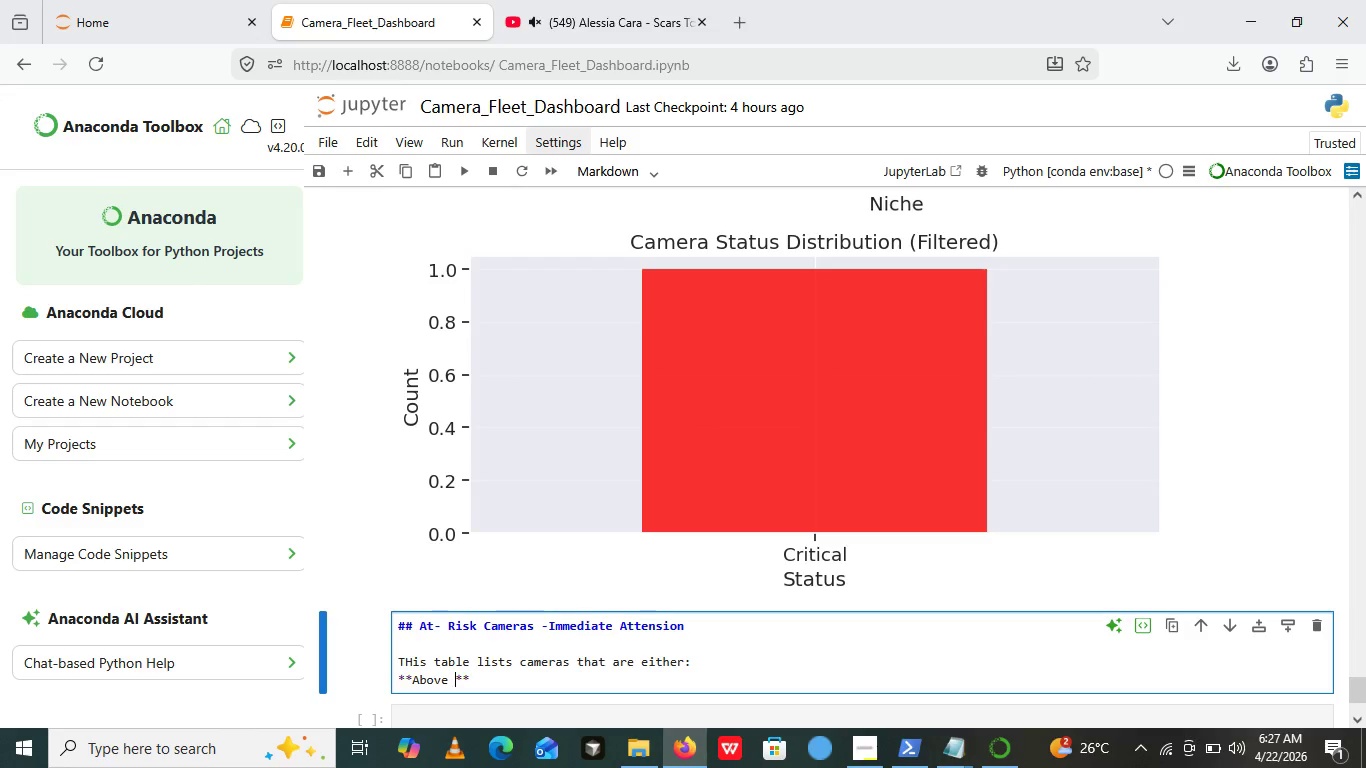 
key(Space)
 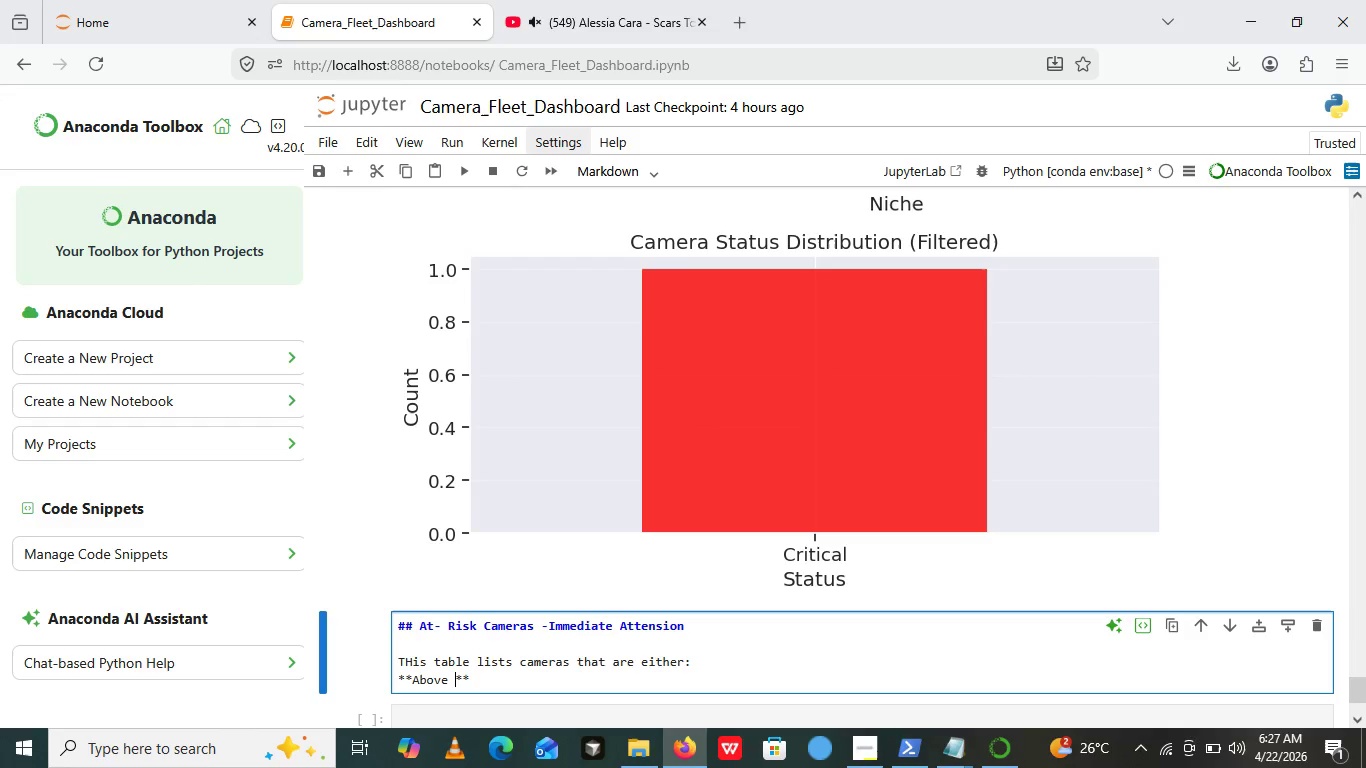 
key(9)
 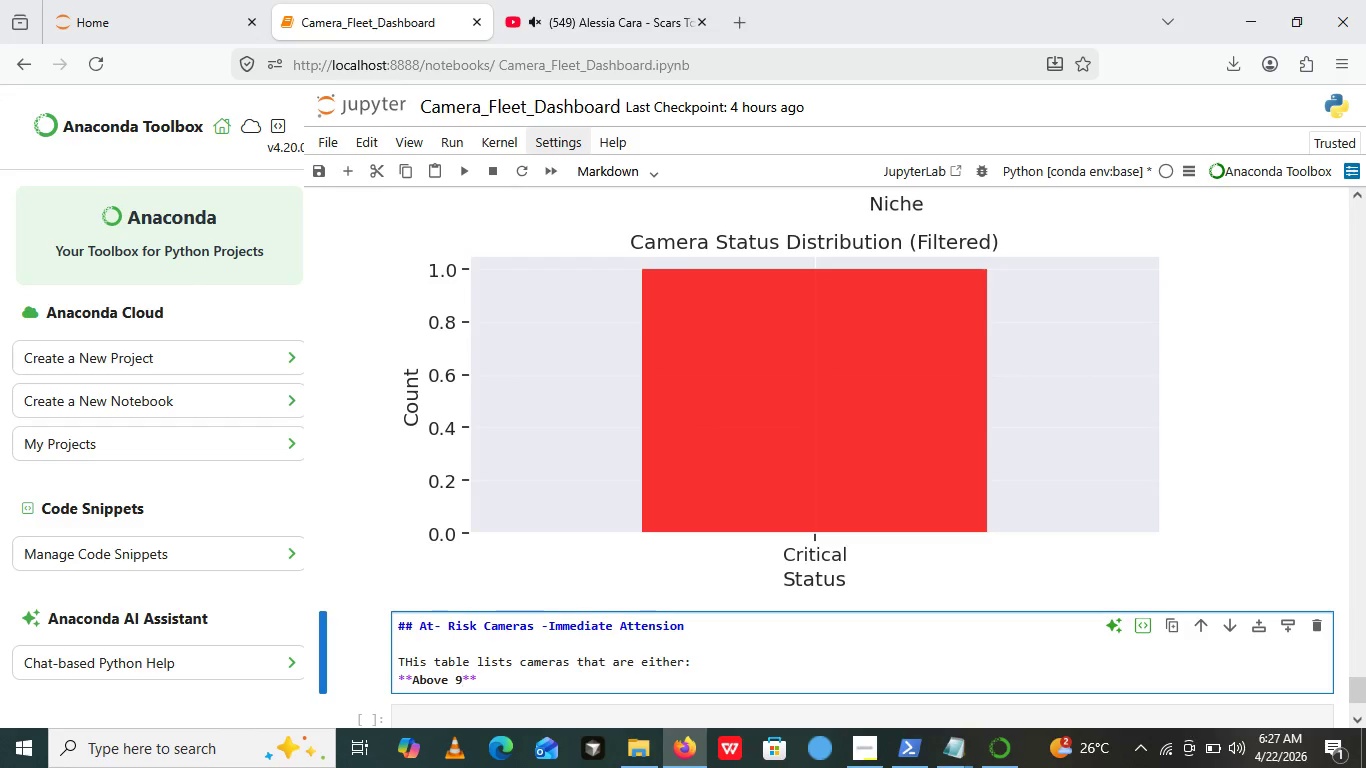 
key(Shift+ShiftLeft)
 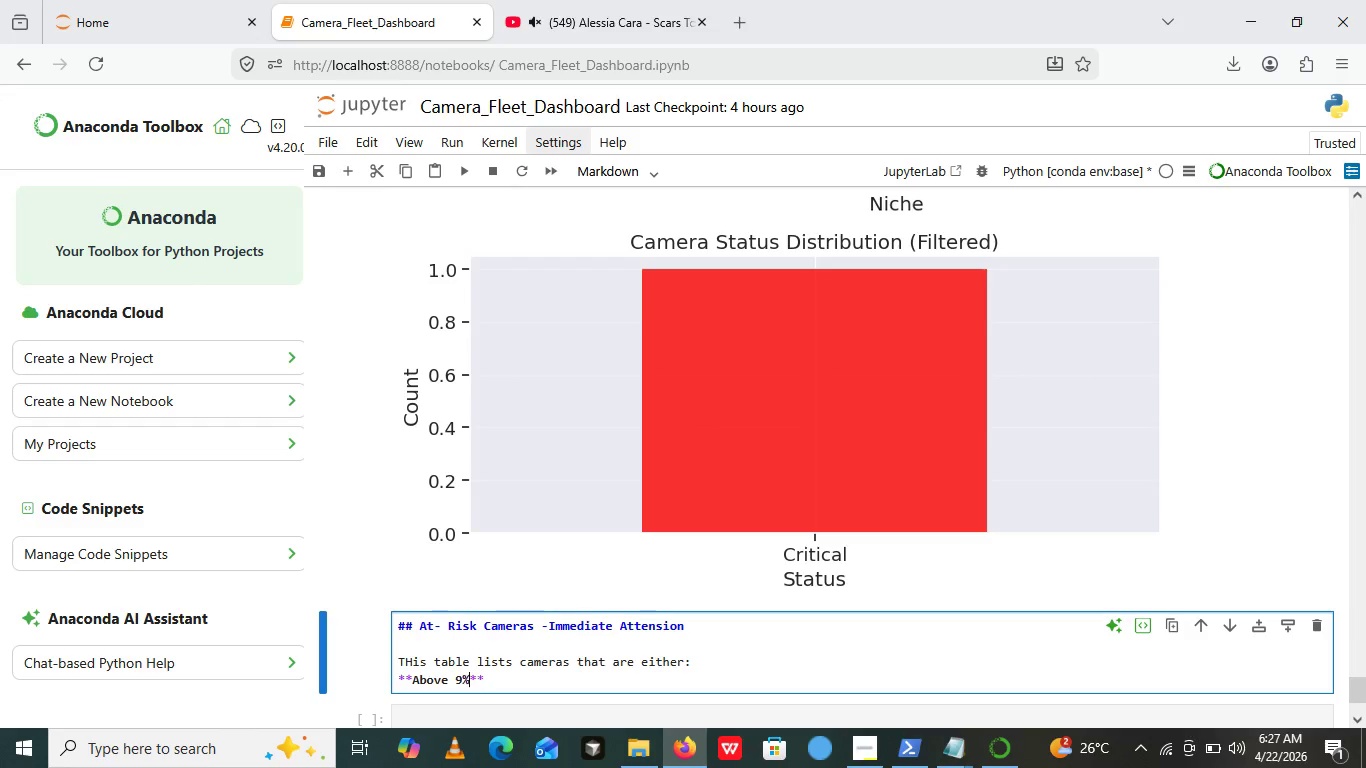 
key(Shift+5)
 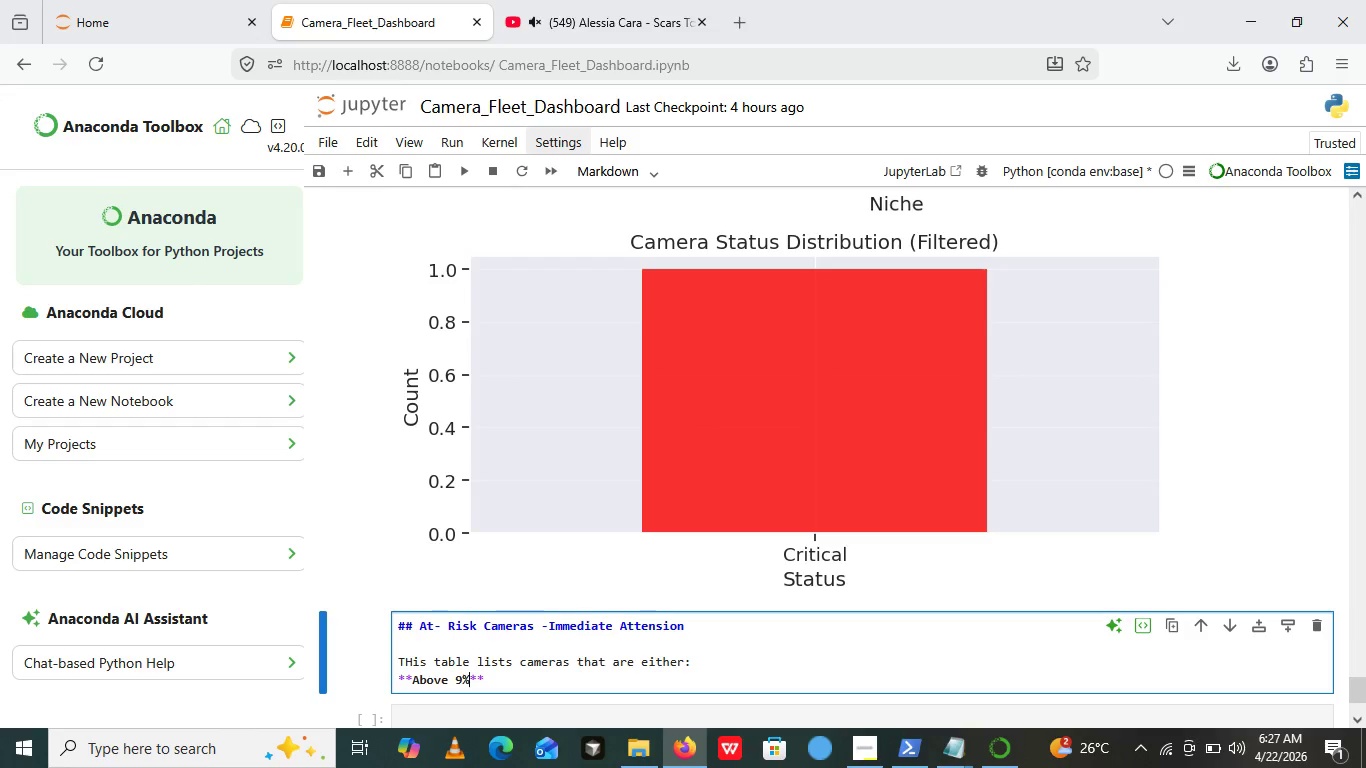 
key(ArrowLeft)
 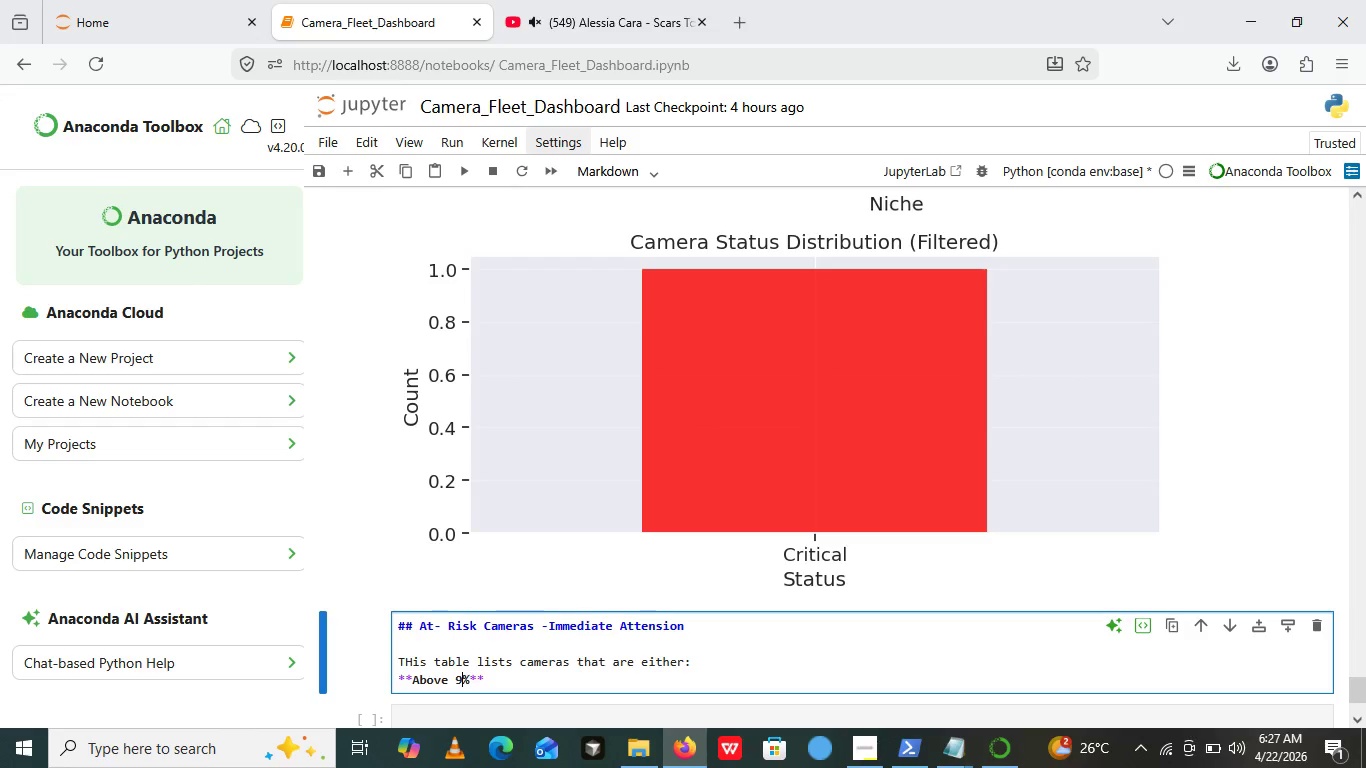 
key(0)
 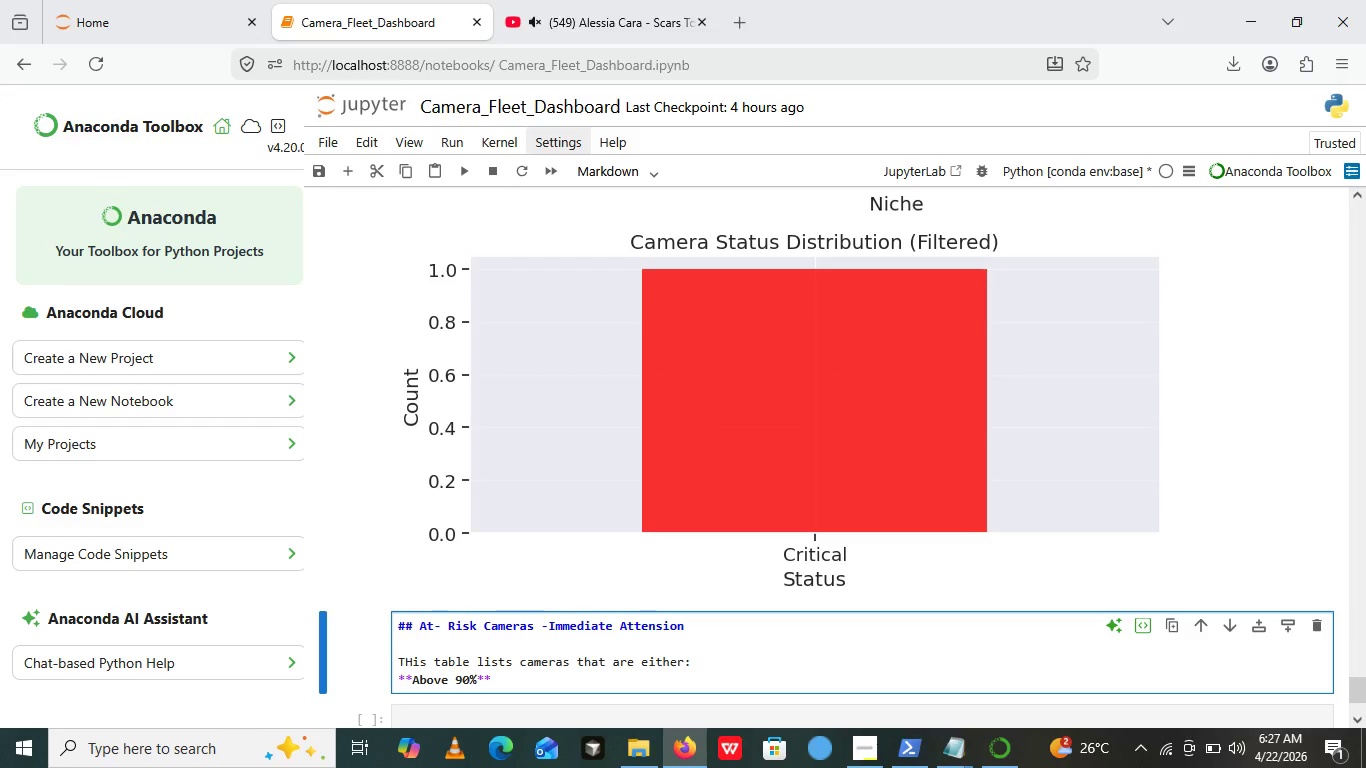 
key(ArrowRight)
 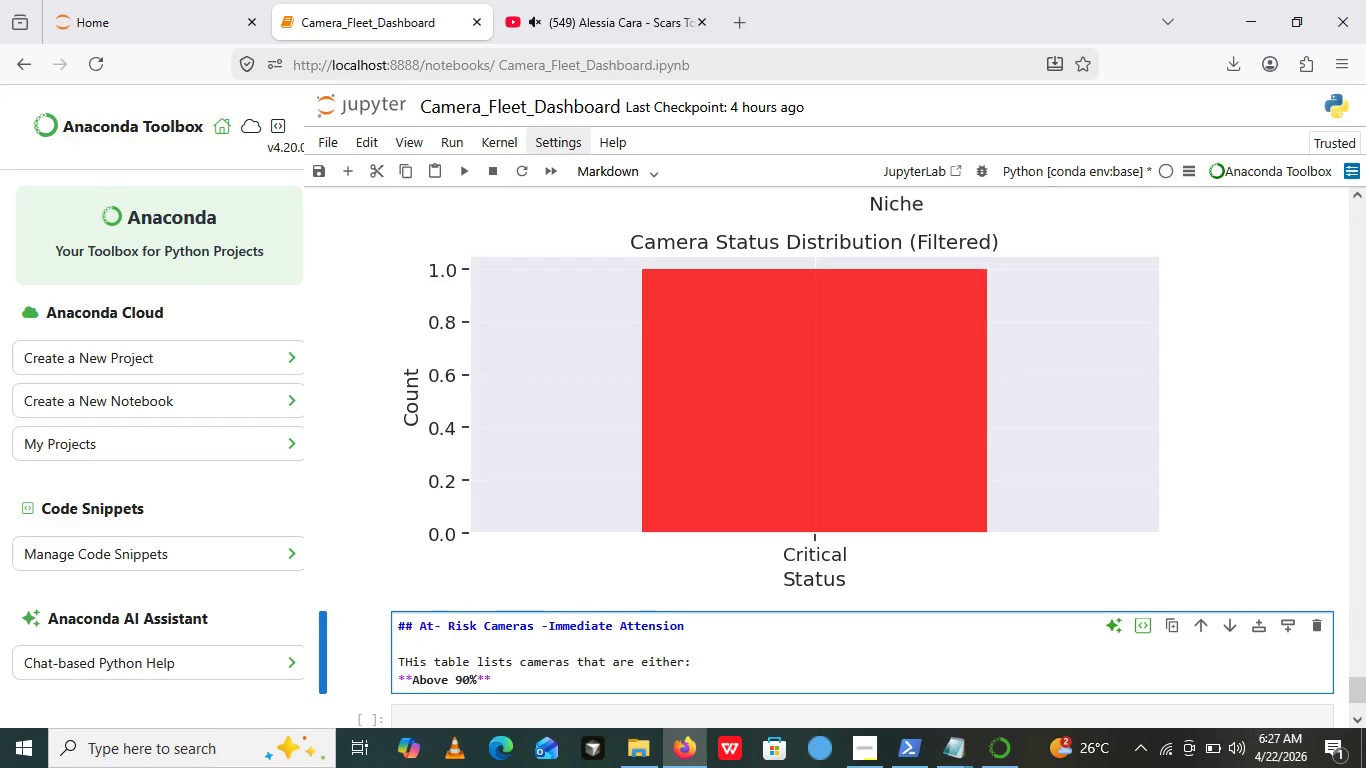 
type( shutter)
 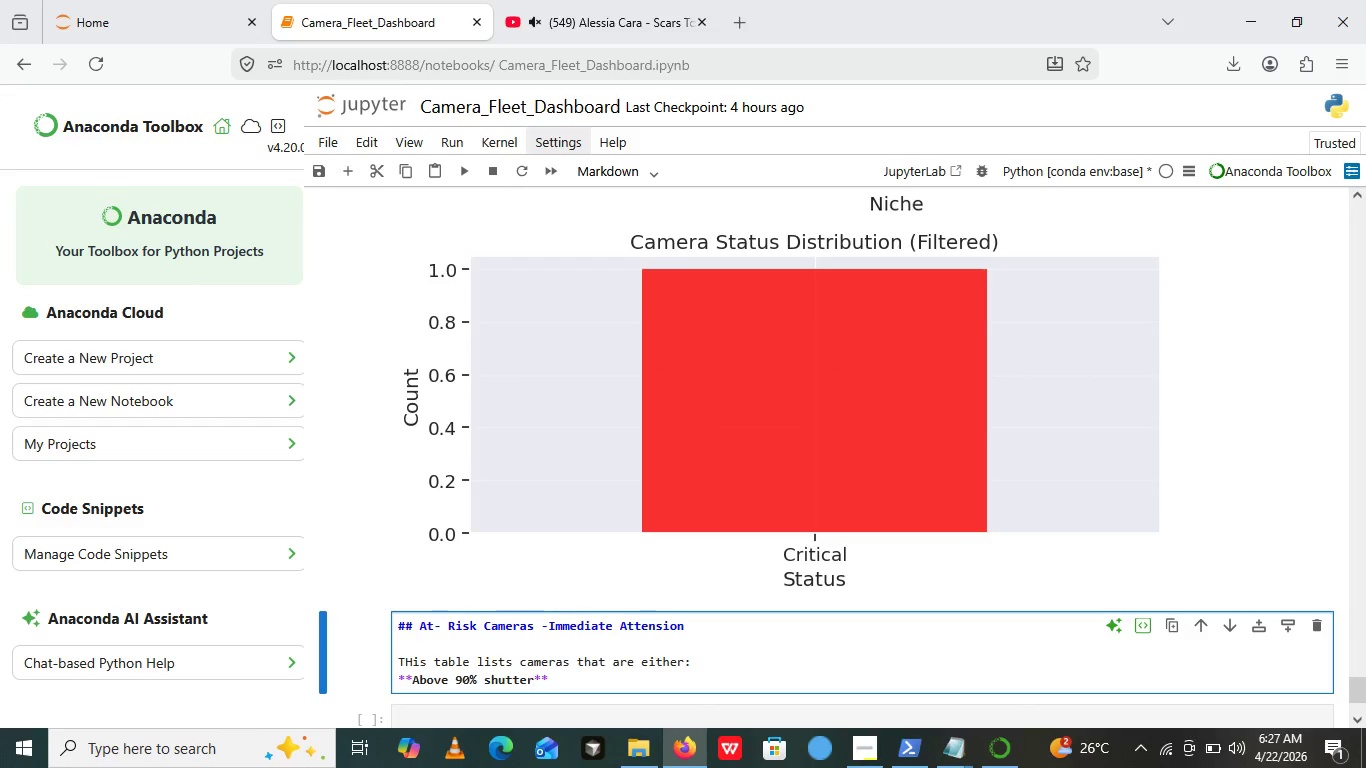 
wait(5.36)
 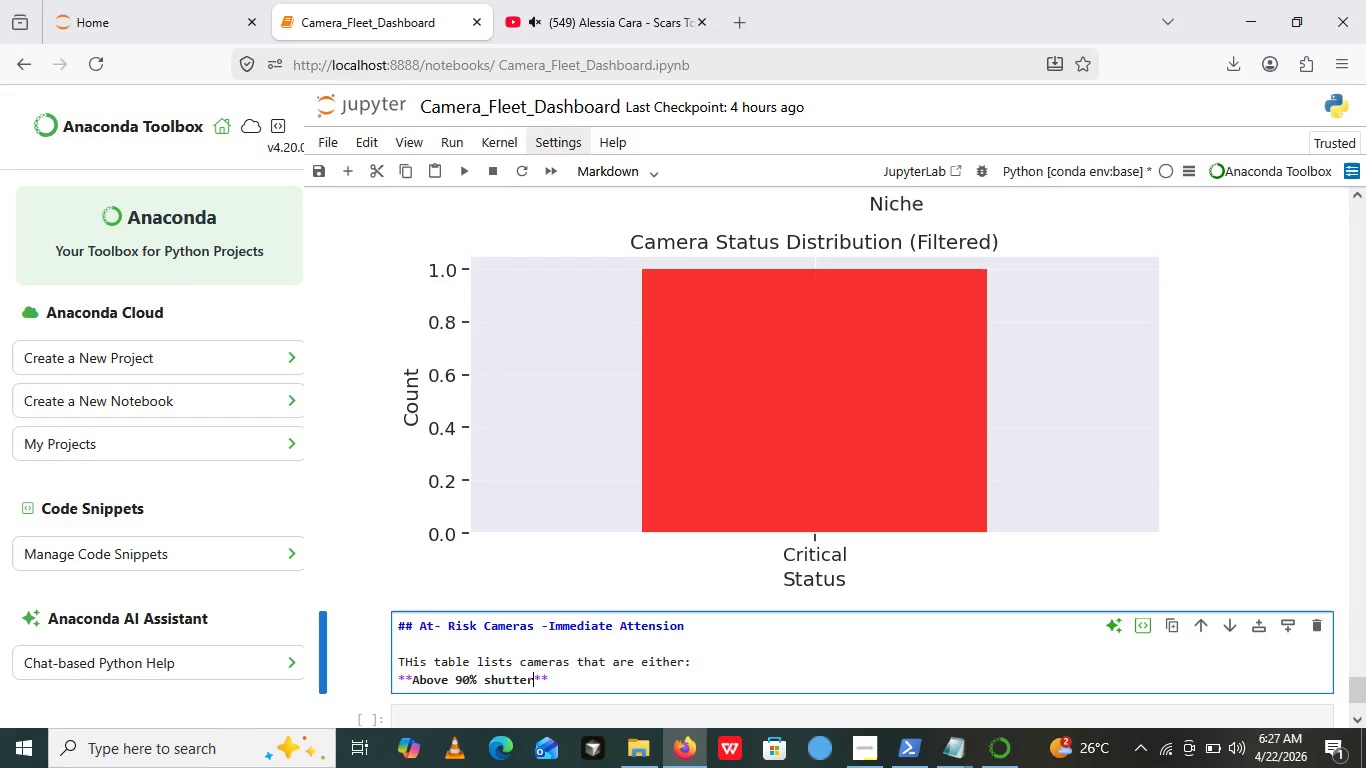 
type( life used )
key(Backspace)
 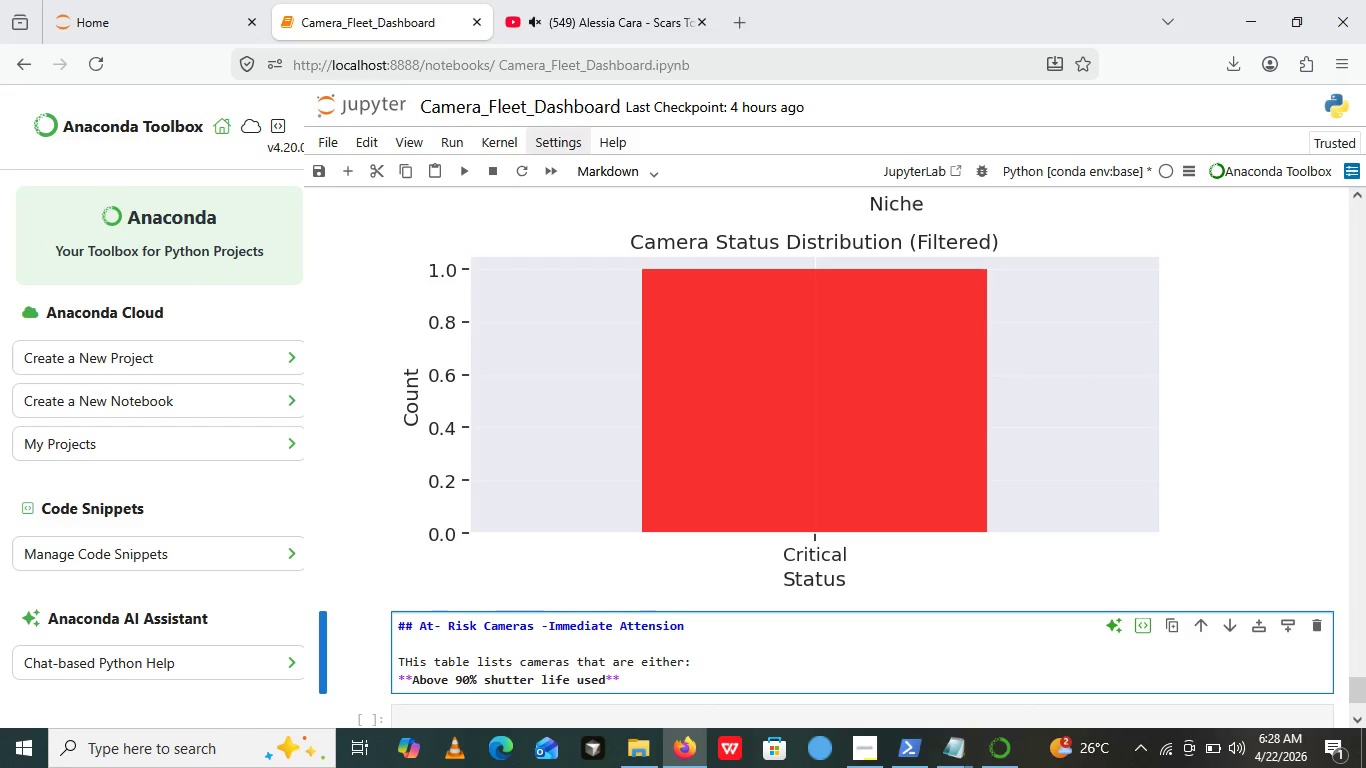 
key(ArrowRight)
 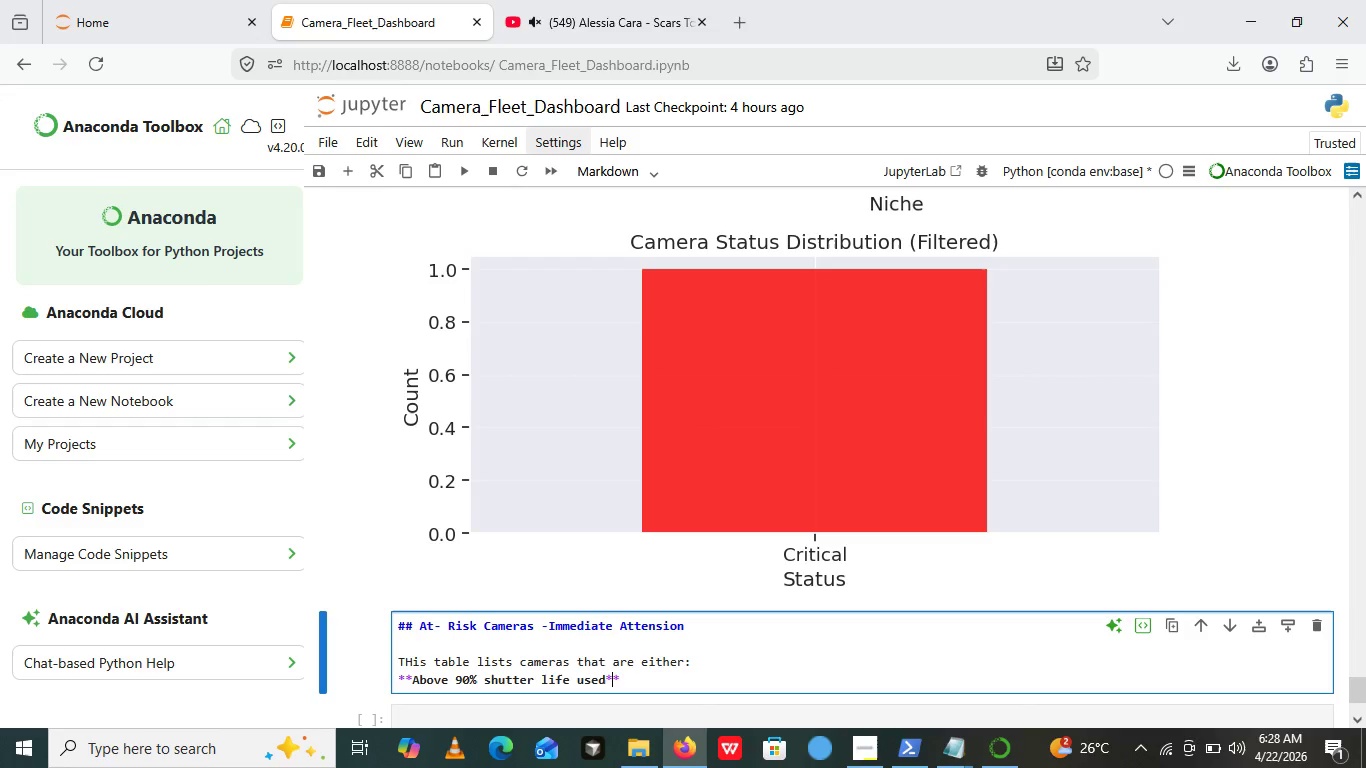 
key(ArrowRight)
 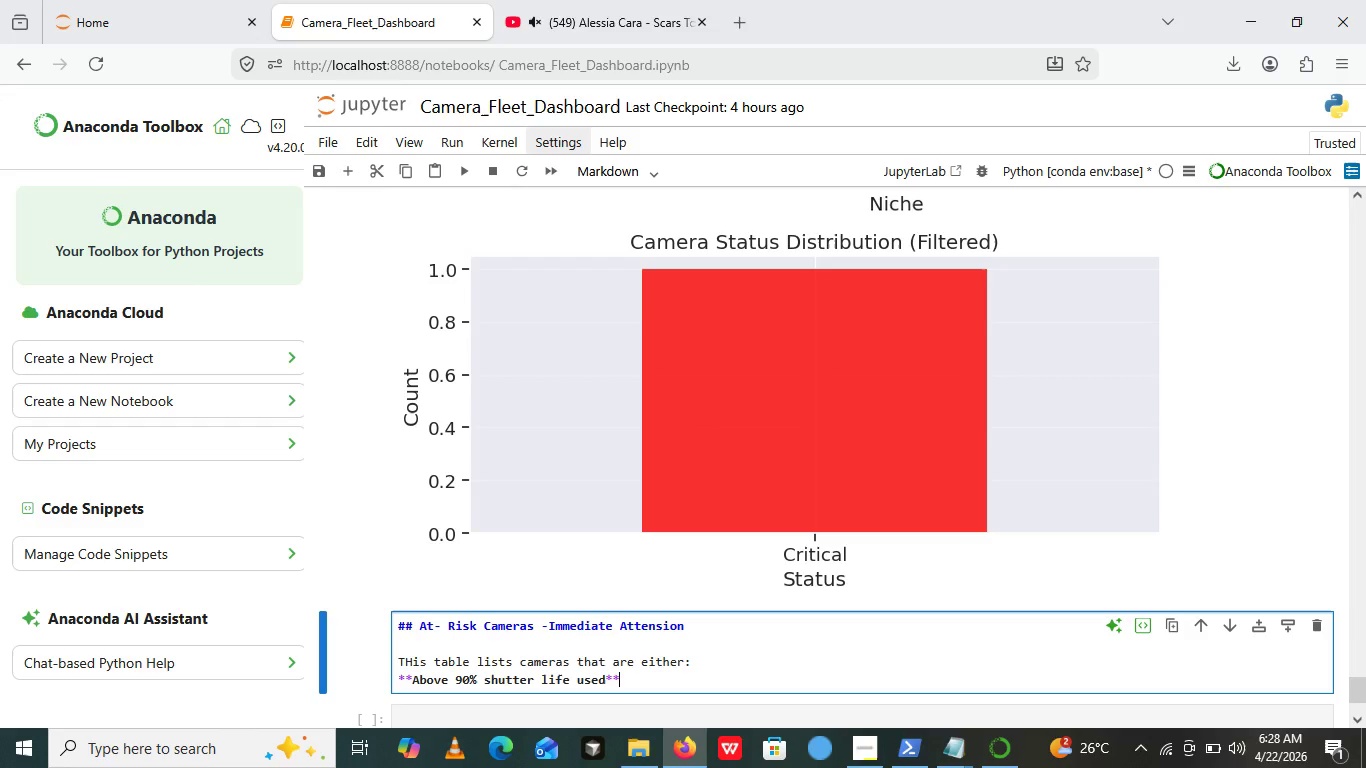 
type(())
 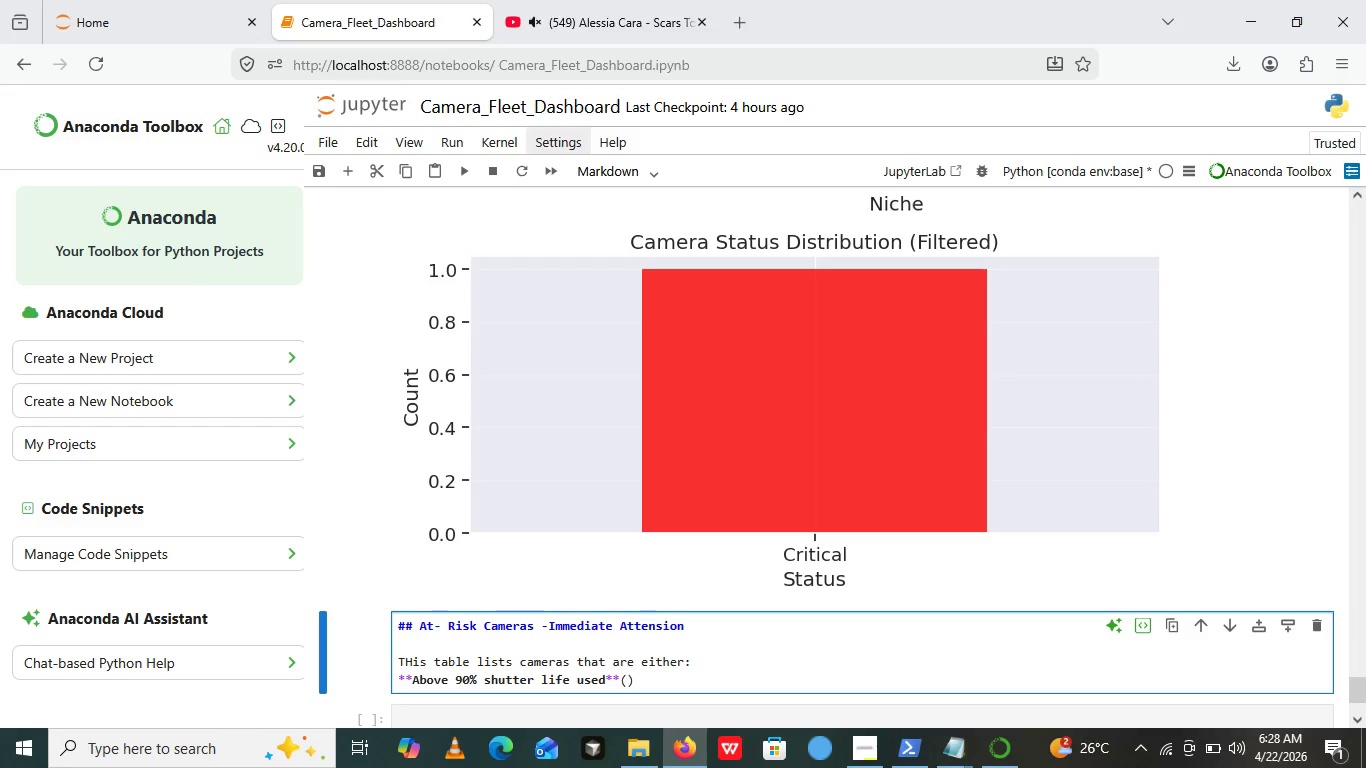 
key(ArrowLeft)
 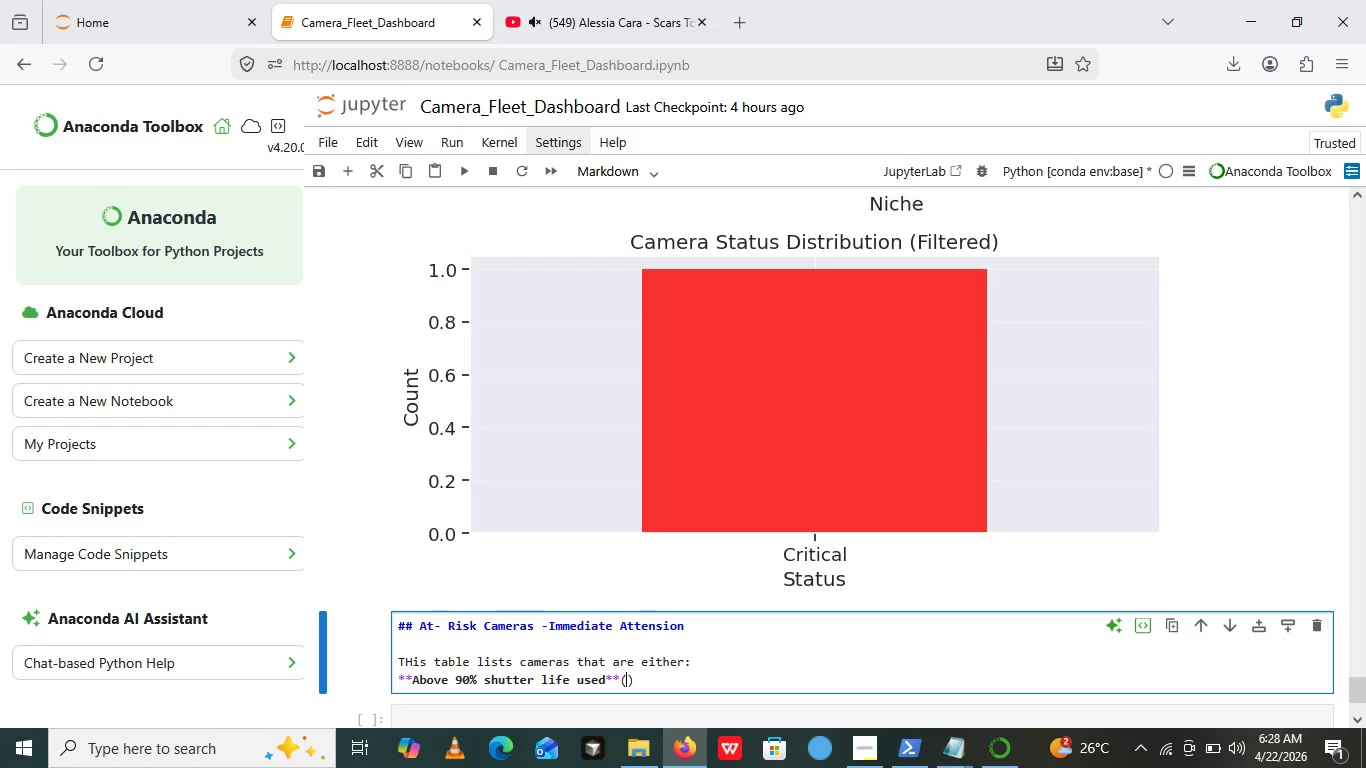 
type(Critical)
 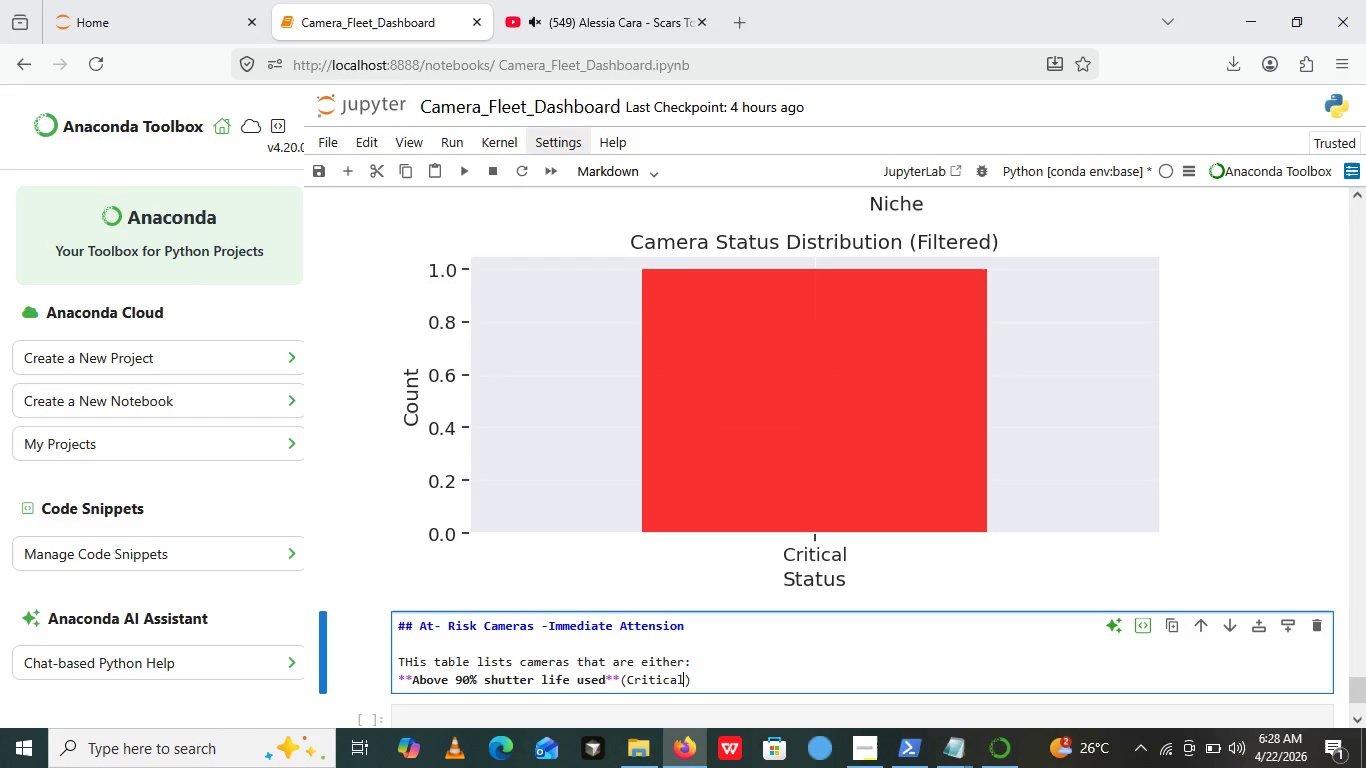 
key(ArrowRight)
 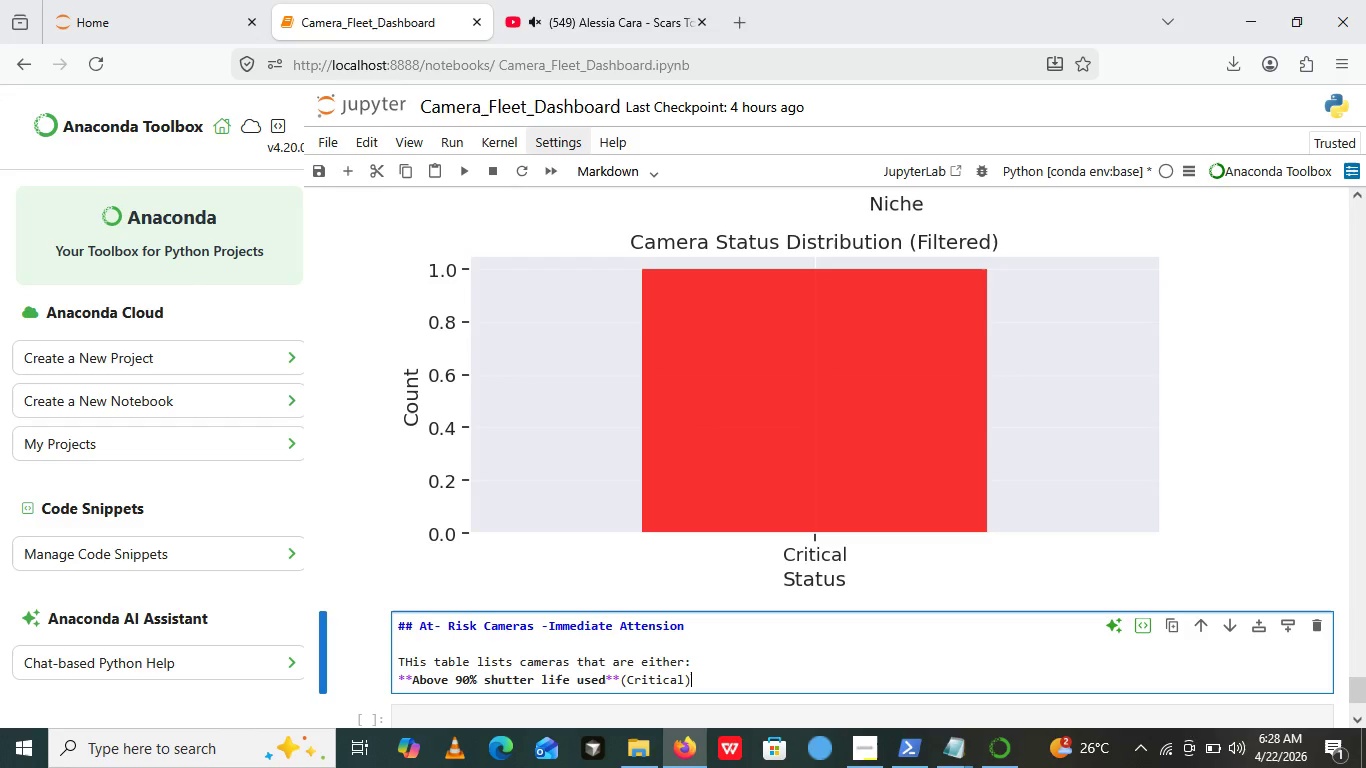 
key(ArrowRight)
 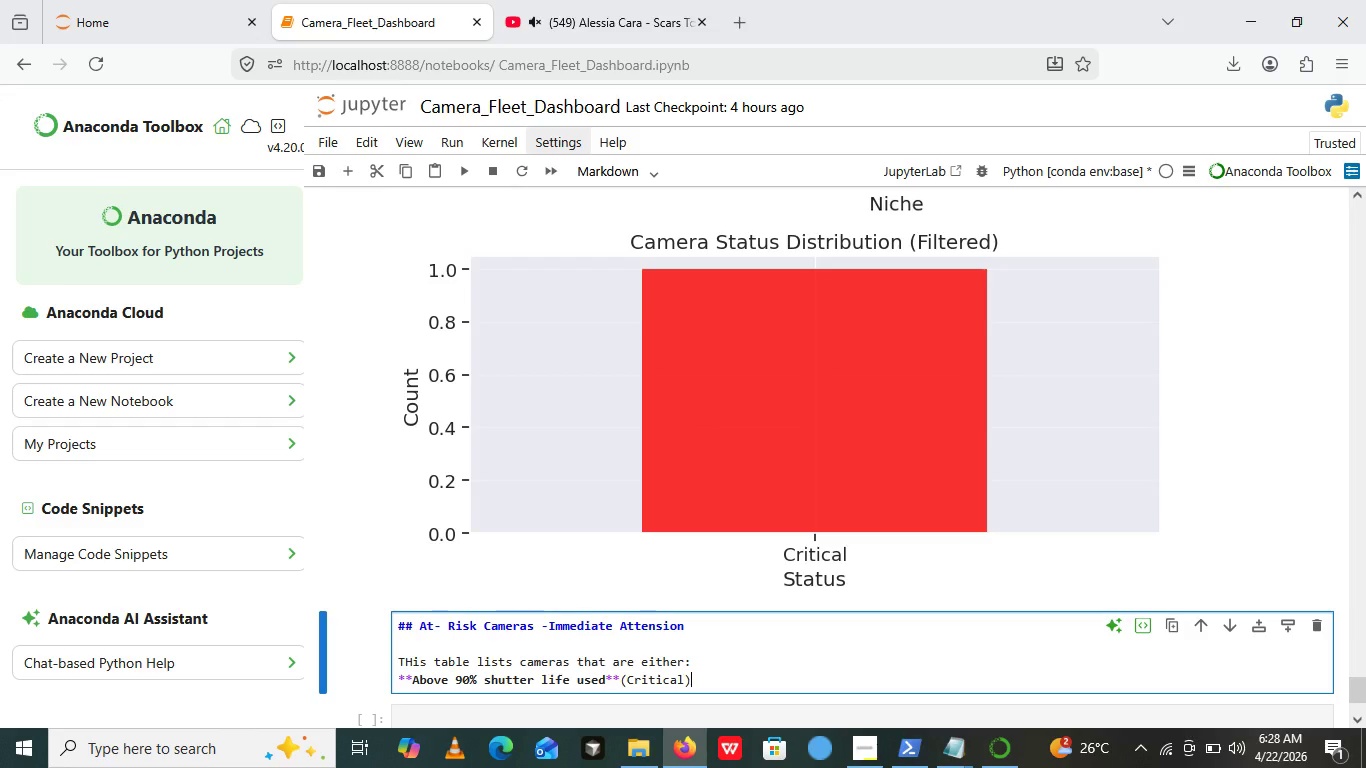 
type(,or)
 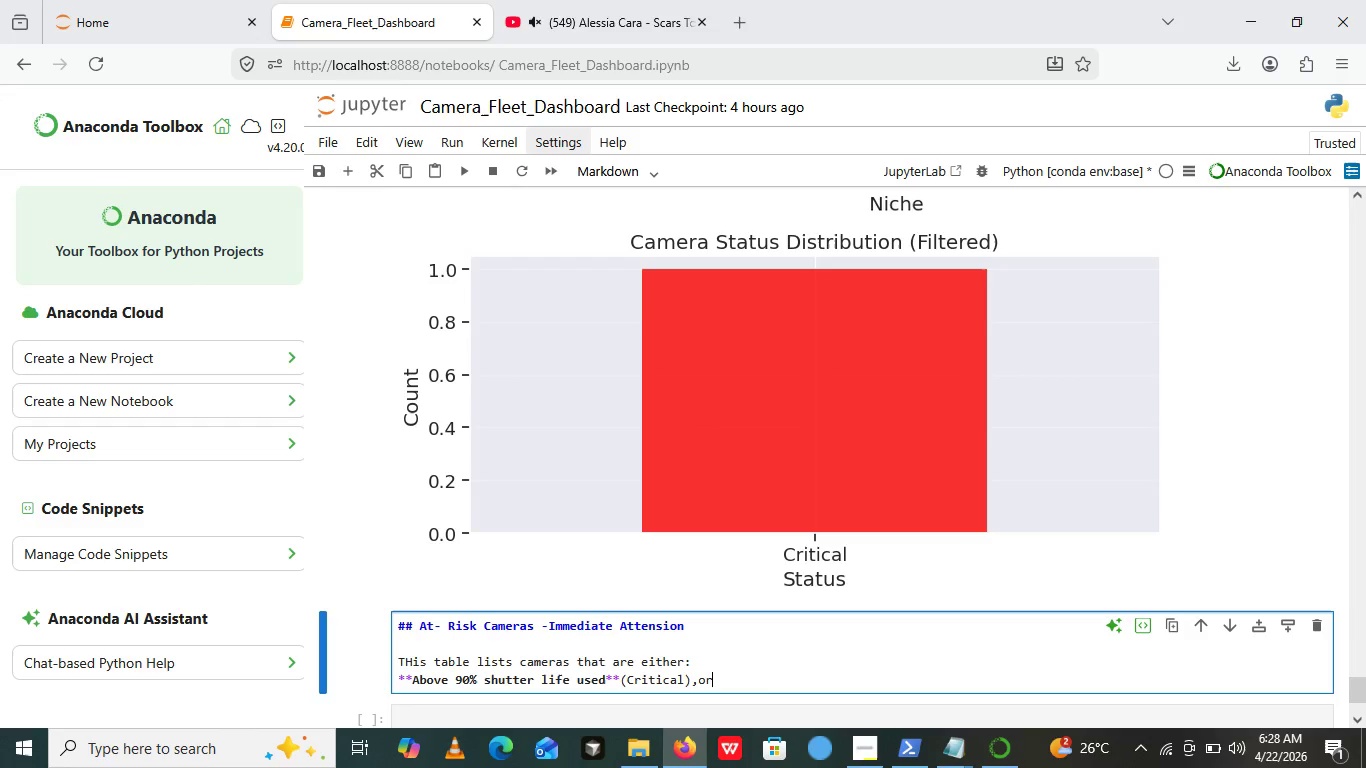 
key(Enter)
 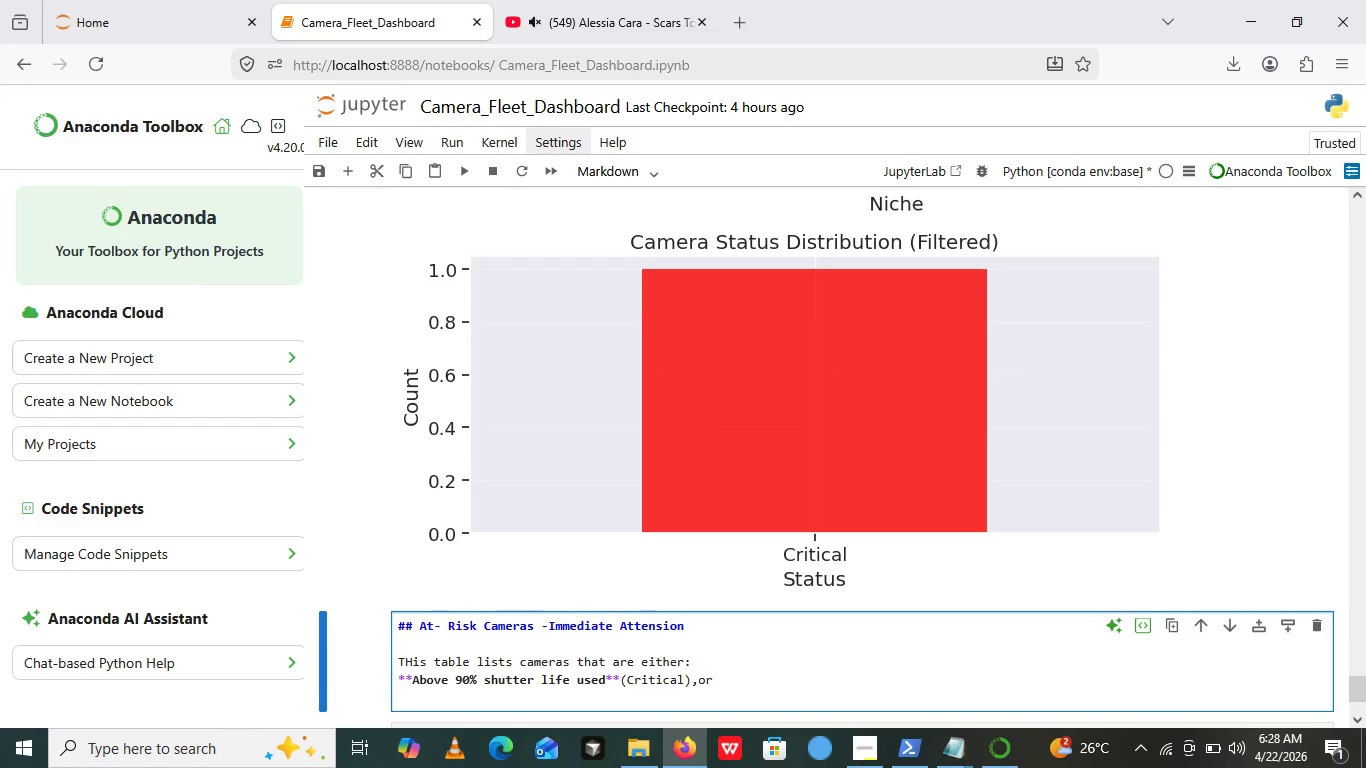 
key(Shift+ShiftLeft)
 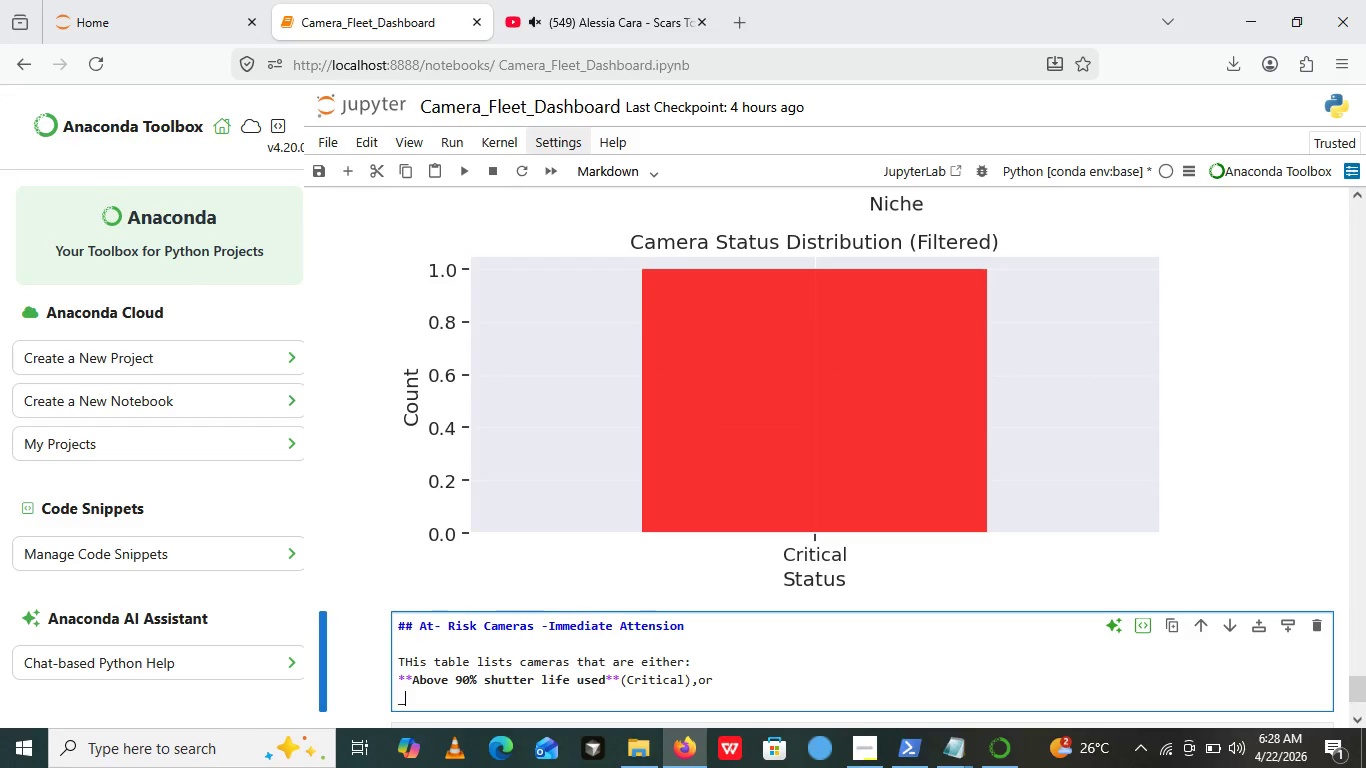 
key(Shift+Minus)
 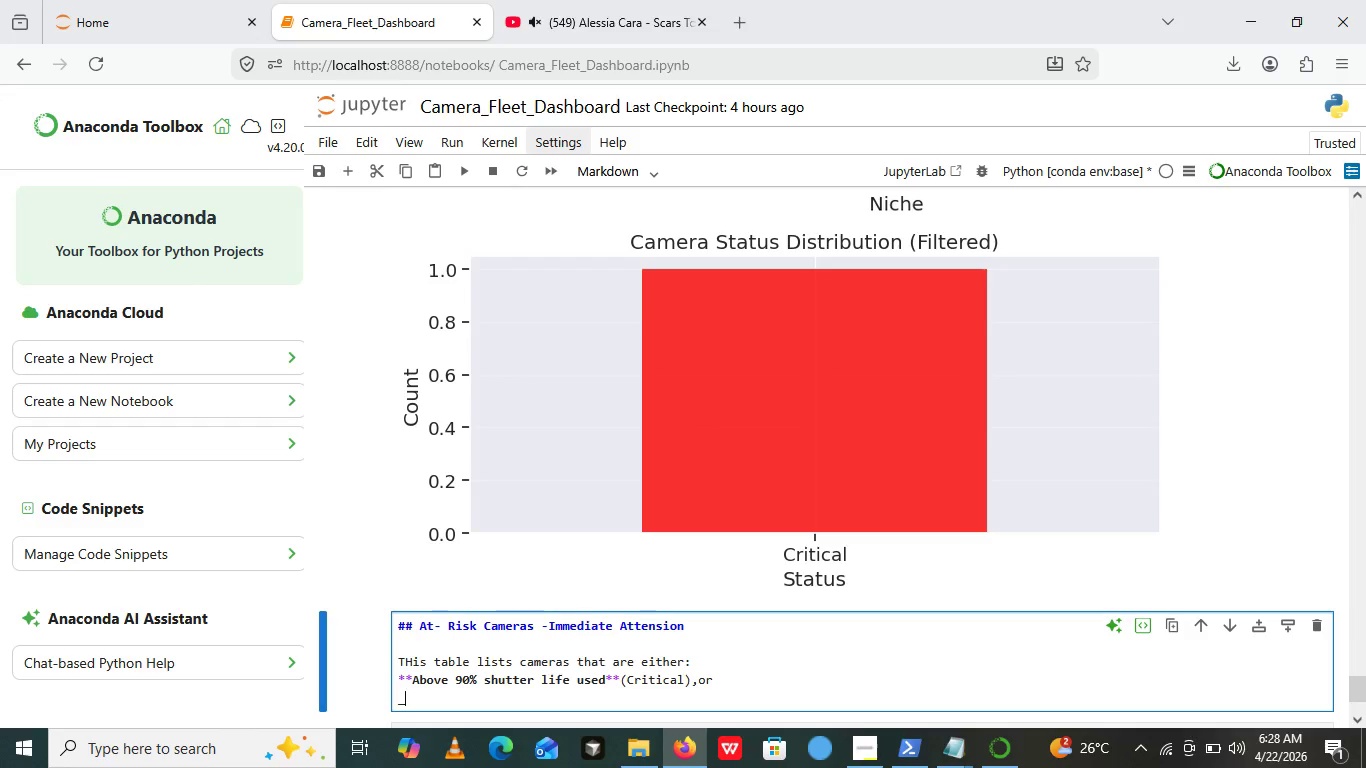 
key(Backspace)
 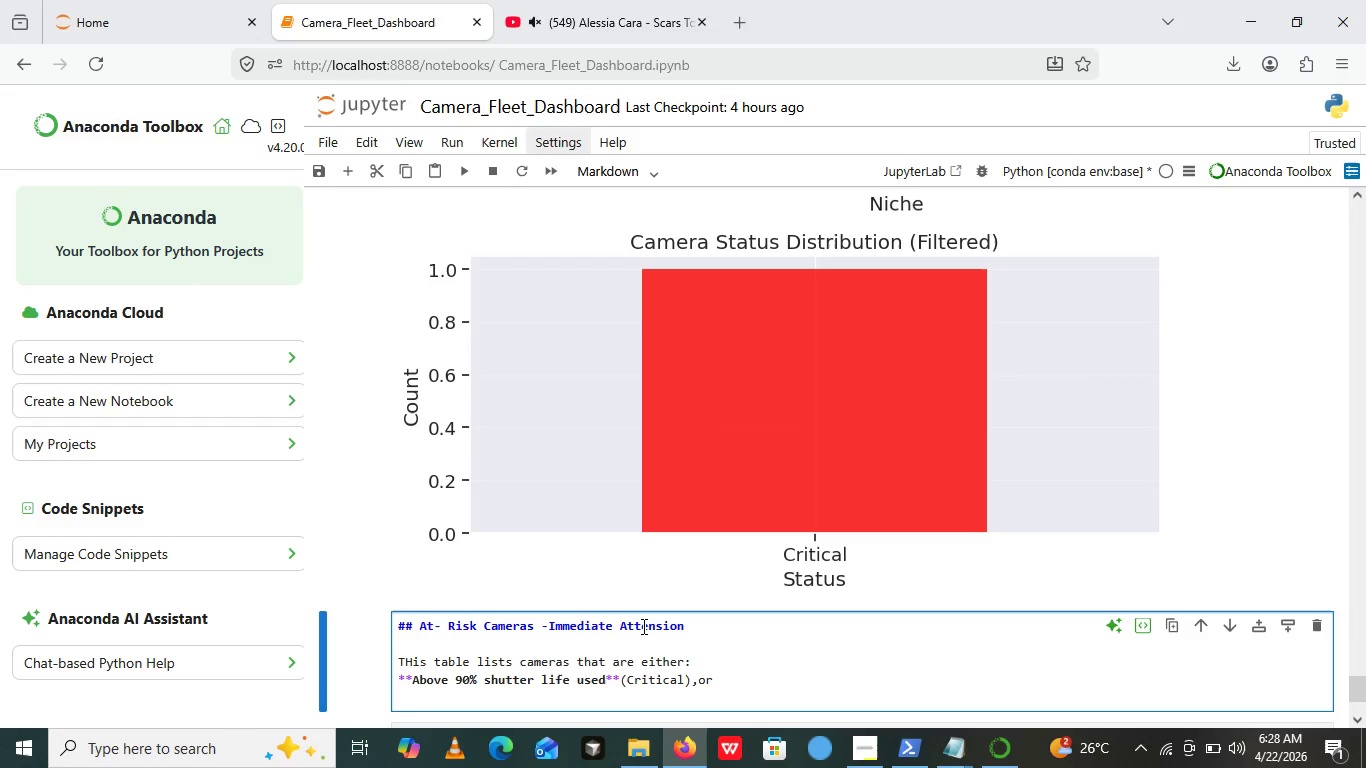 
left_click([642, 626])
 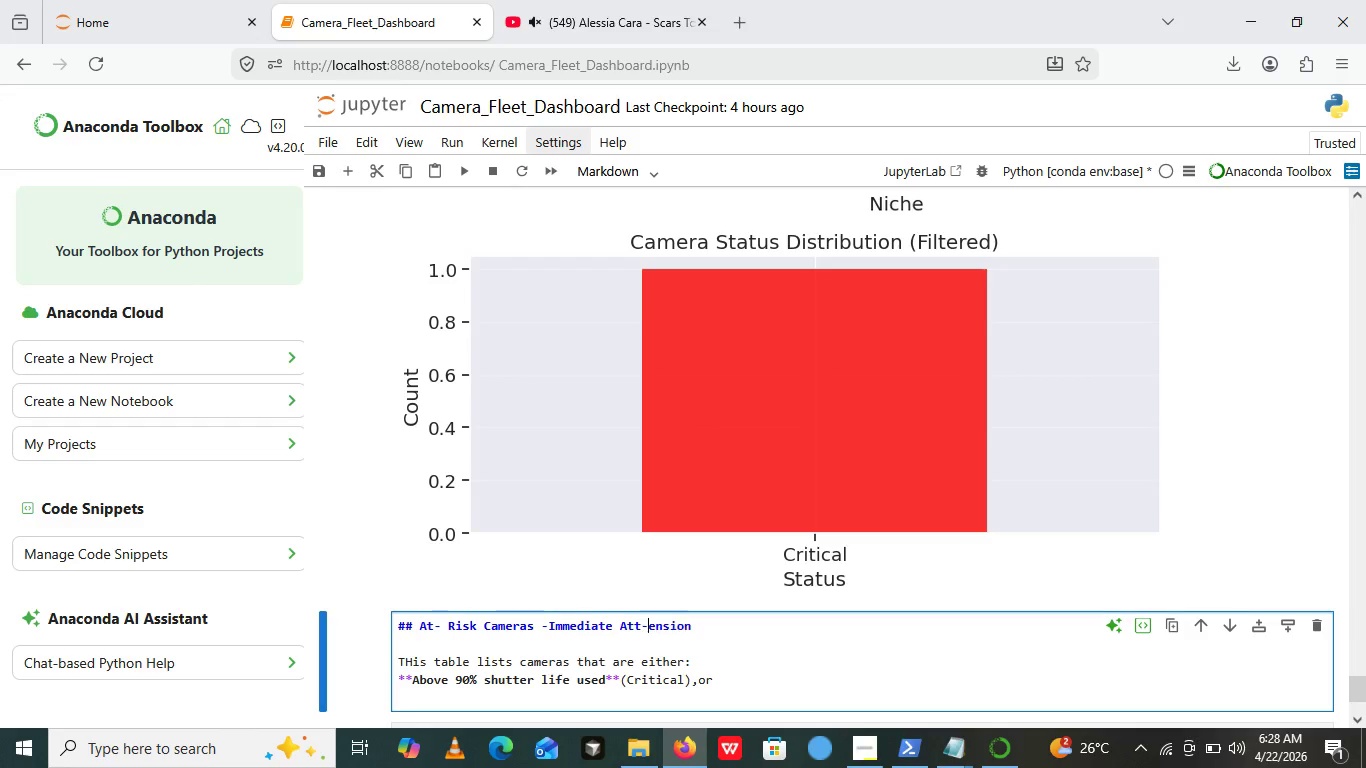 
key(Minus)
 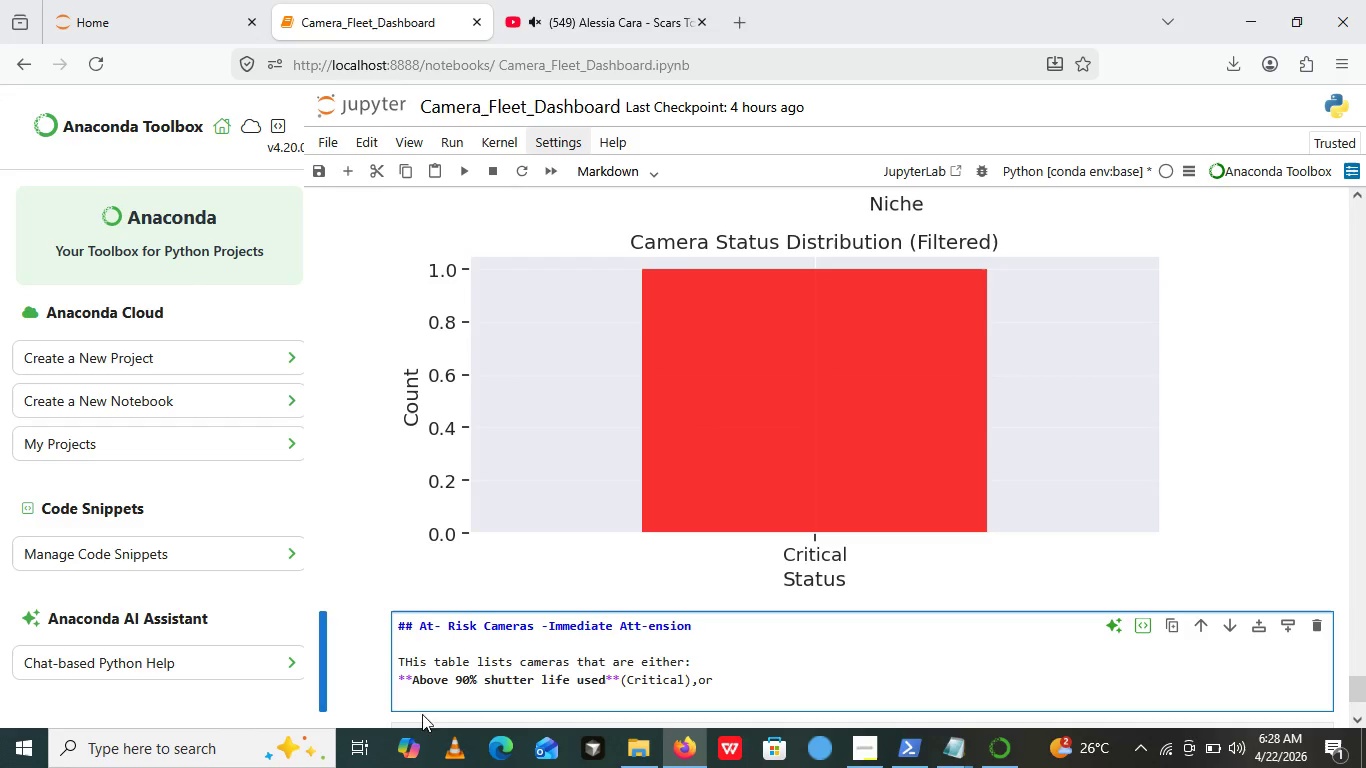 
left_click([417, 694])
 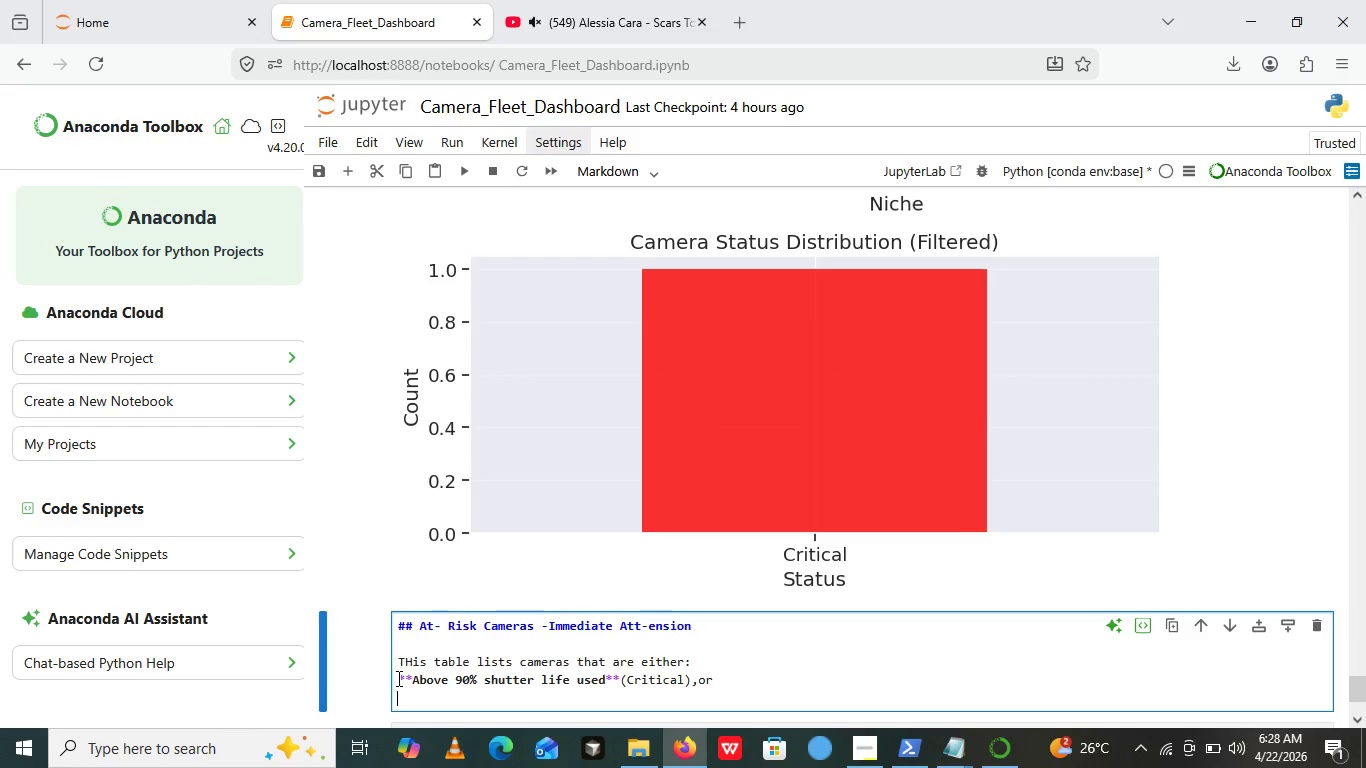 
left_click([397, 678])
 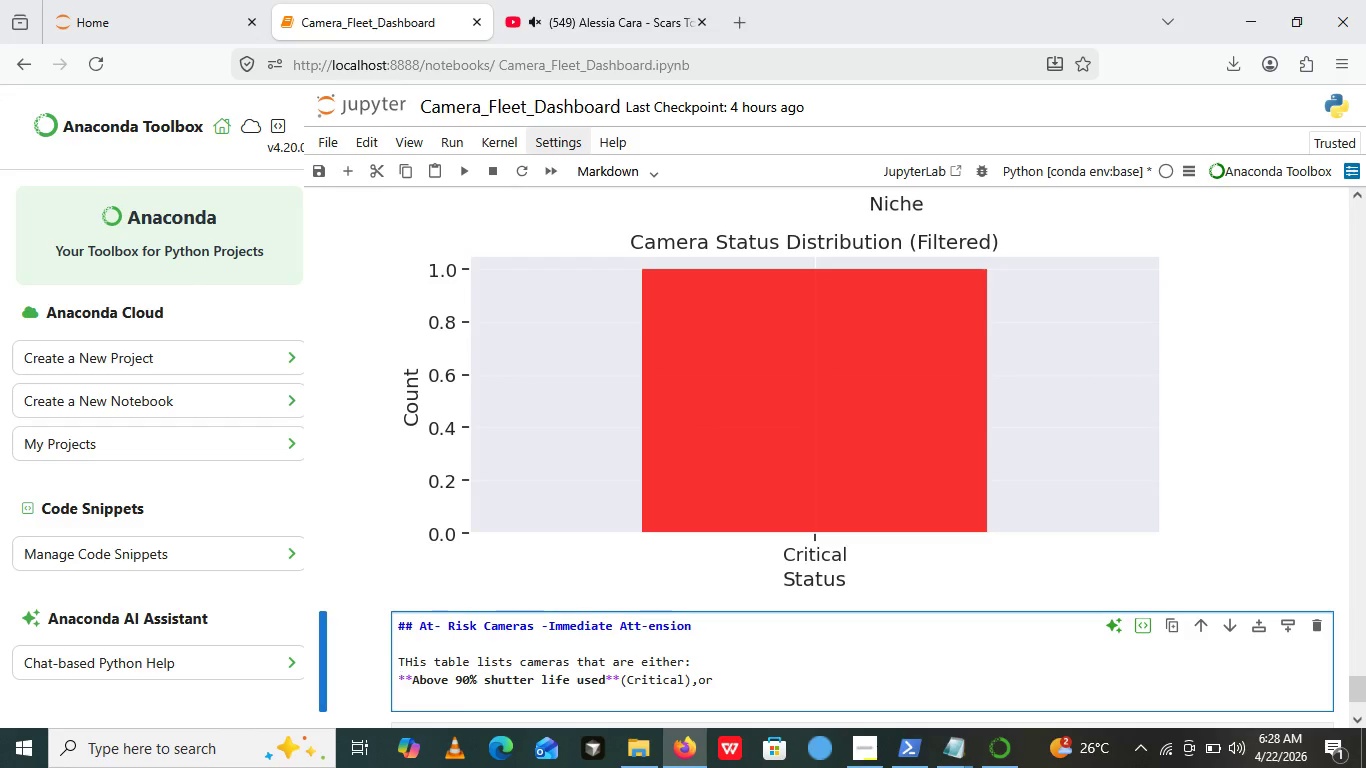 
key(Minus)
 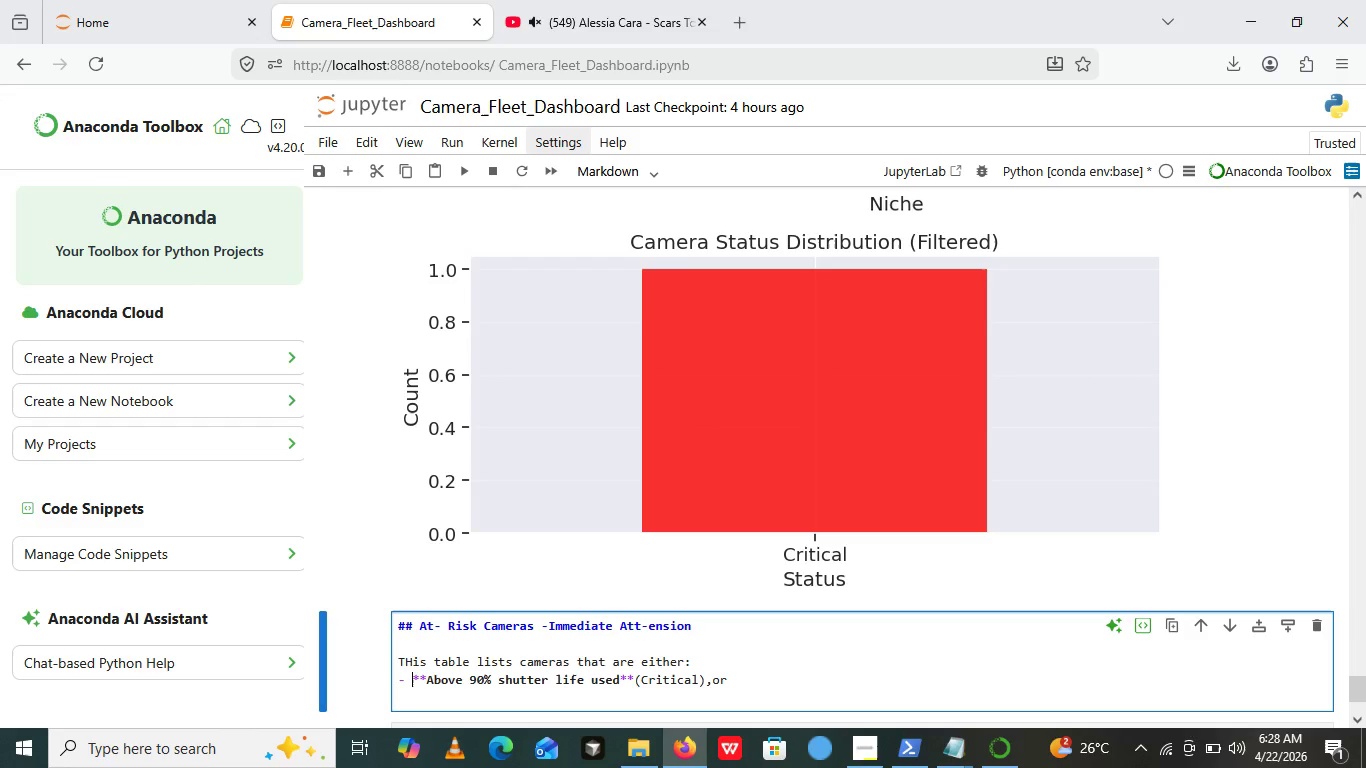 
key(Space)
 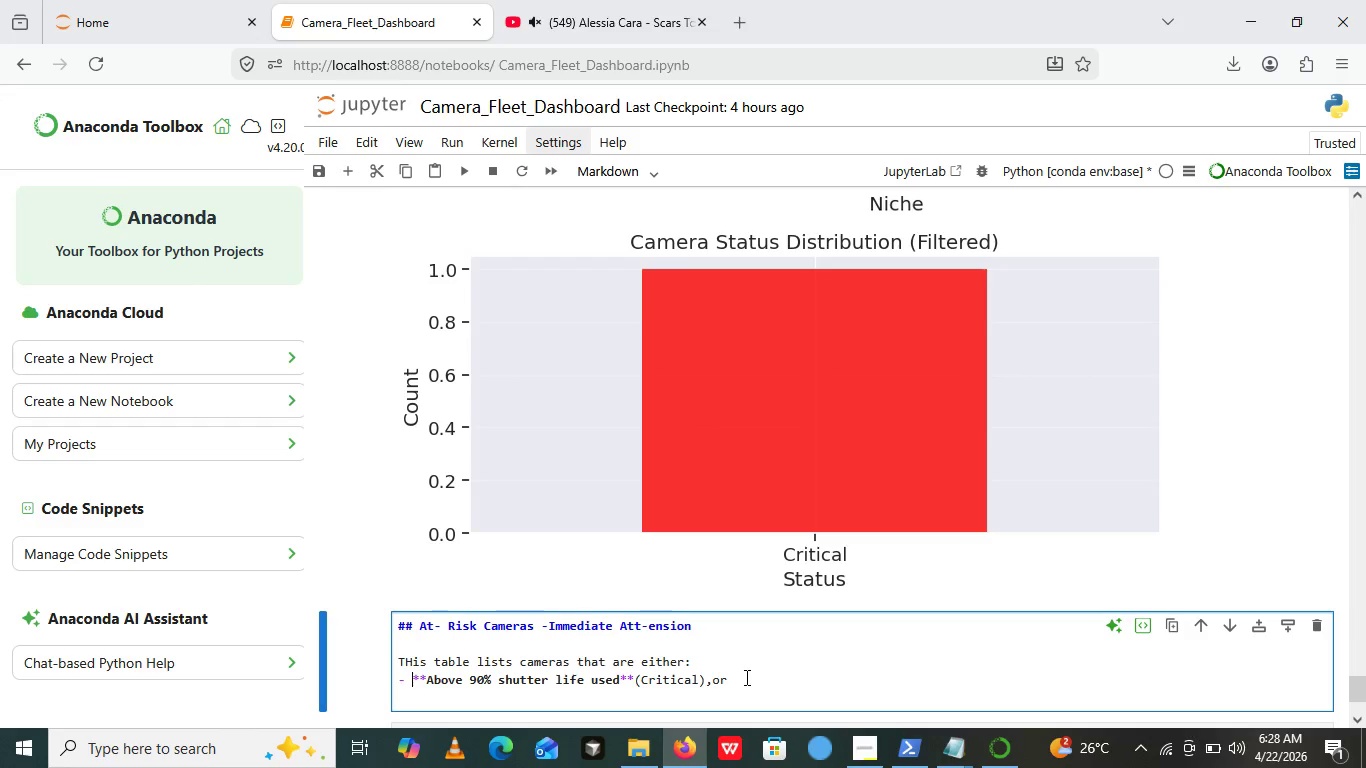 
left_click([746, 678])
 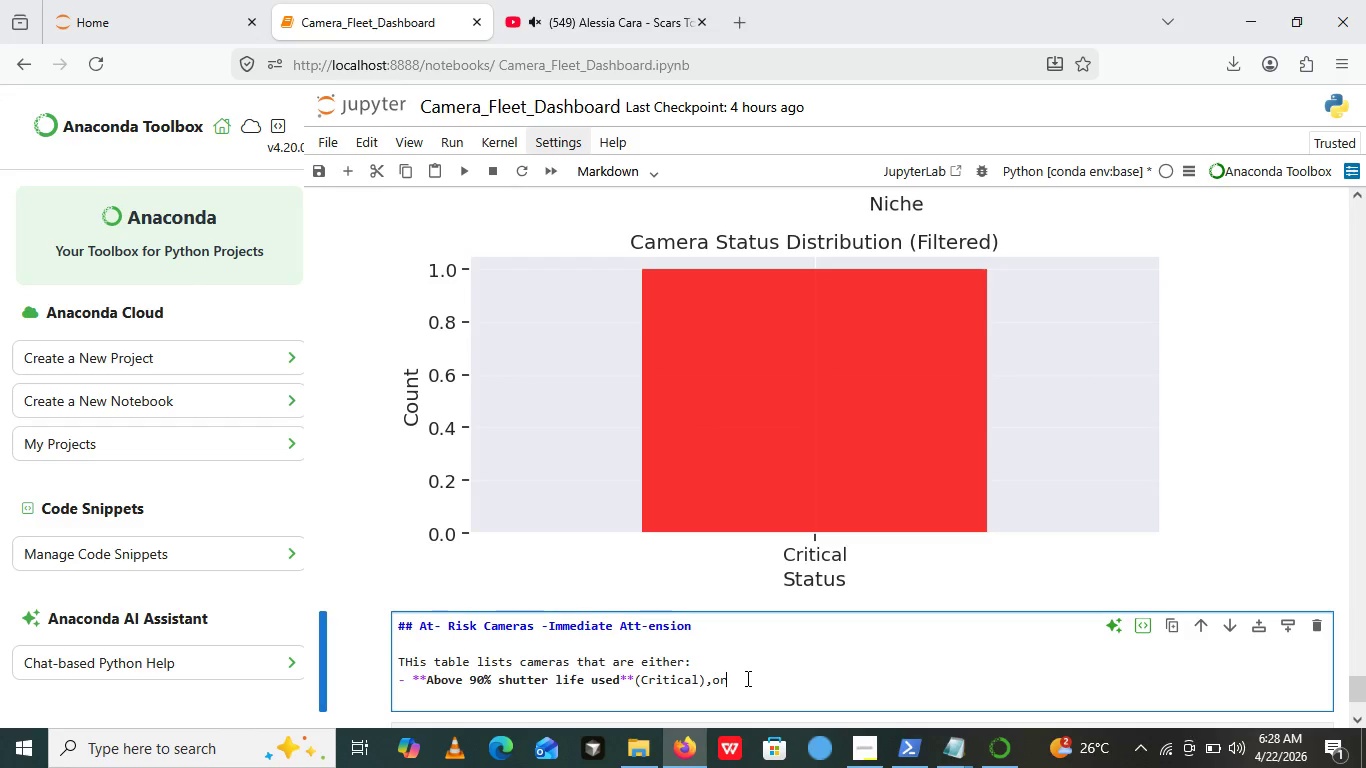 
key(Enter)
 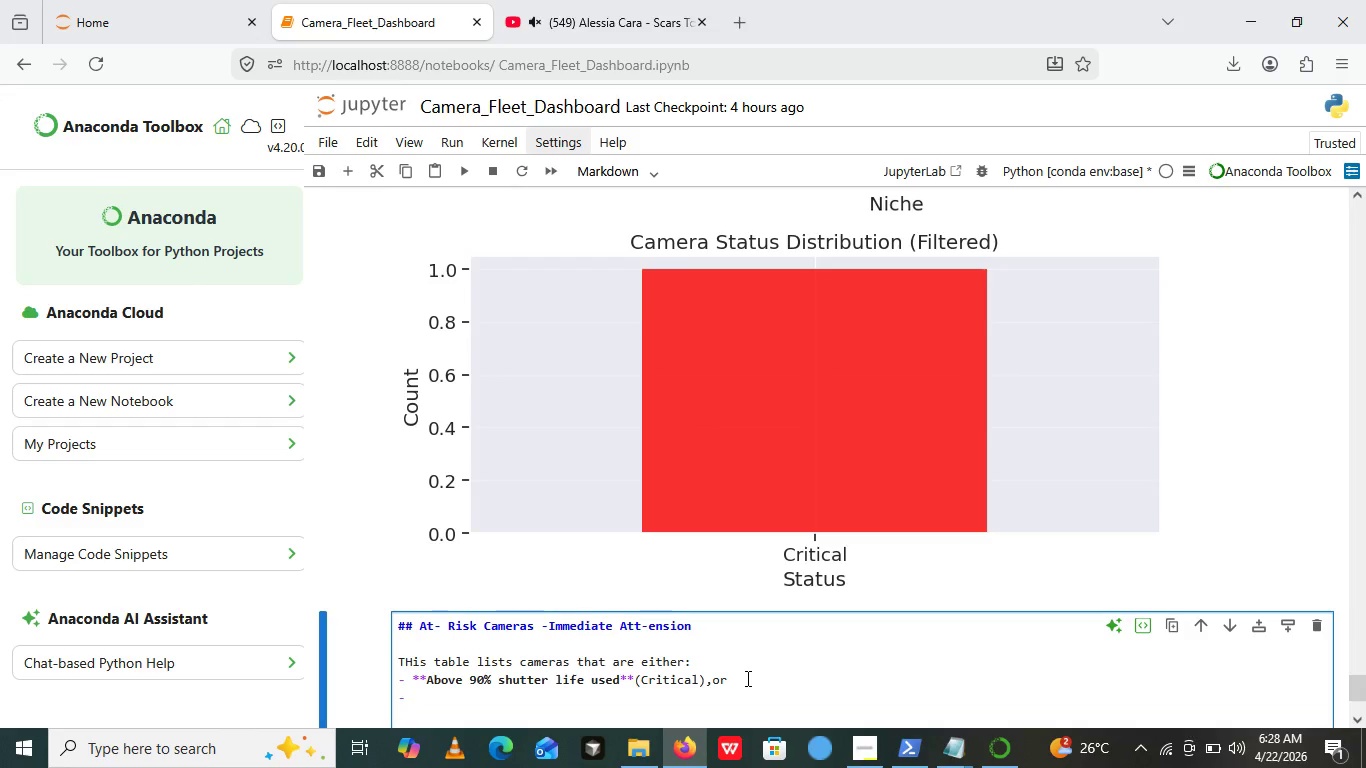 
type("")
key(Backspace)
key(Backspace)
type(****)
 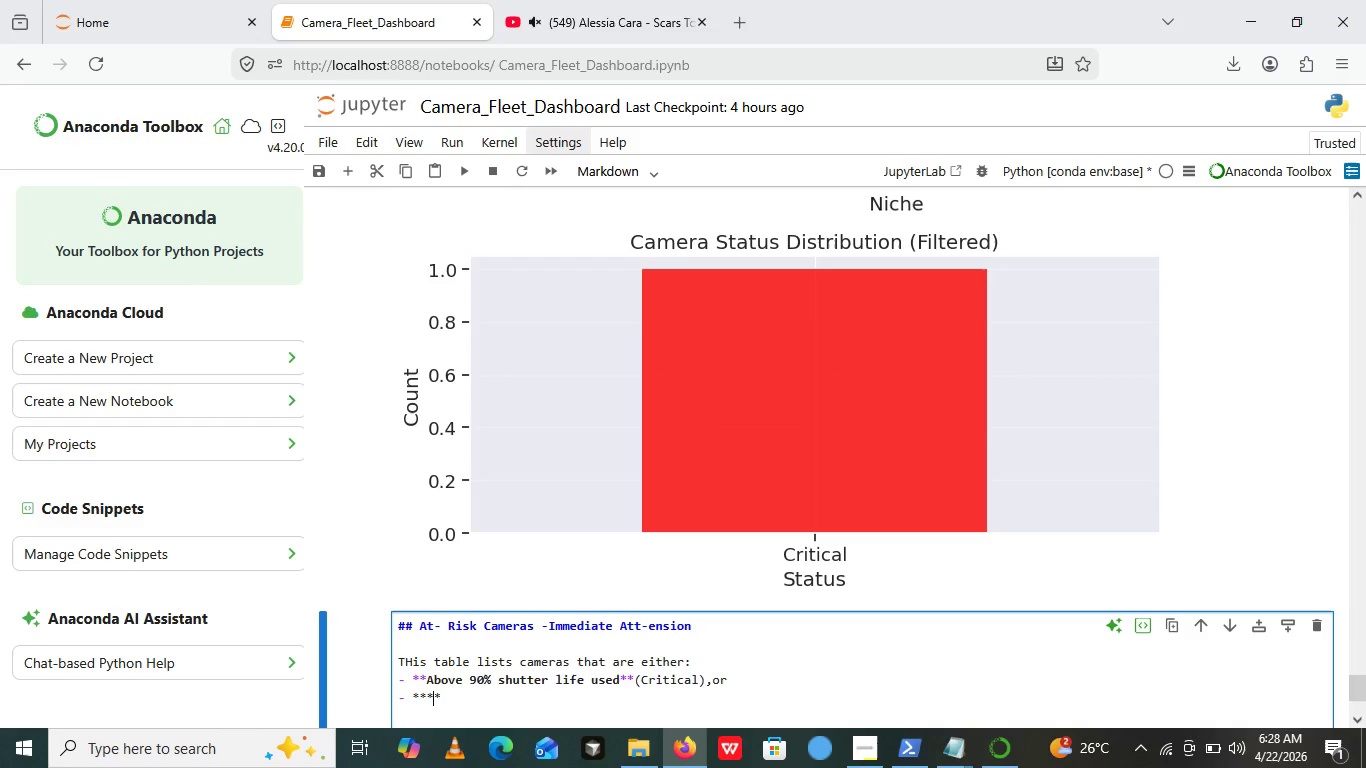 
key(ArrowLeft)
 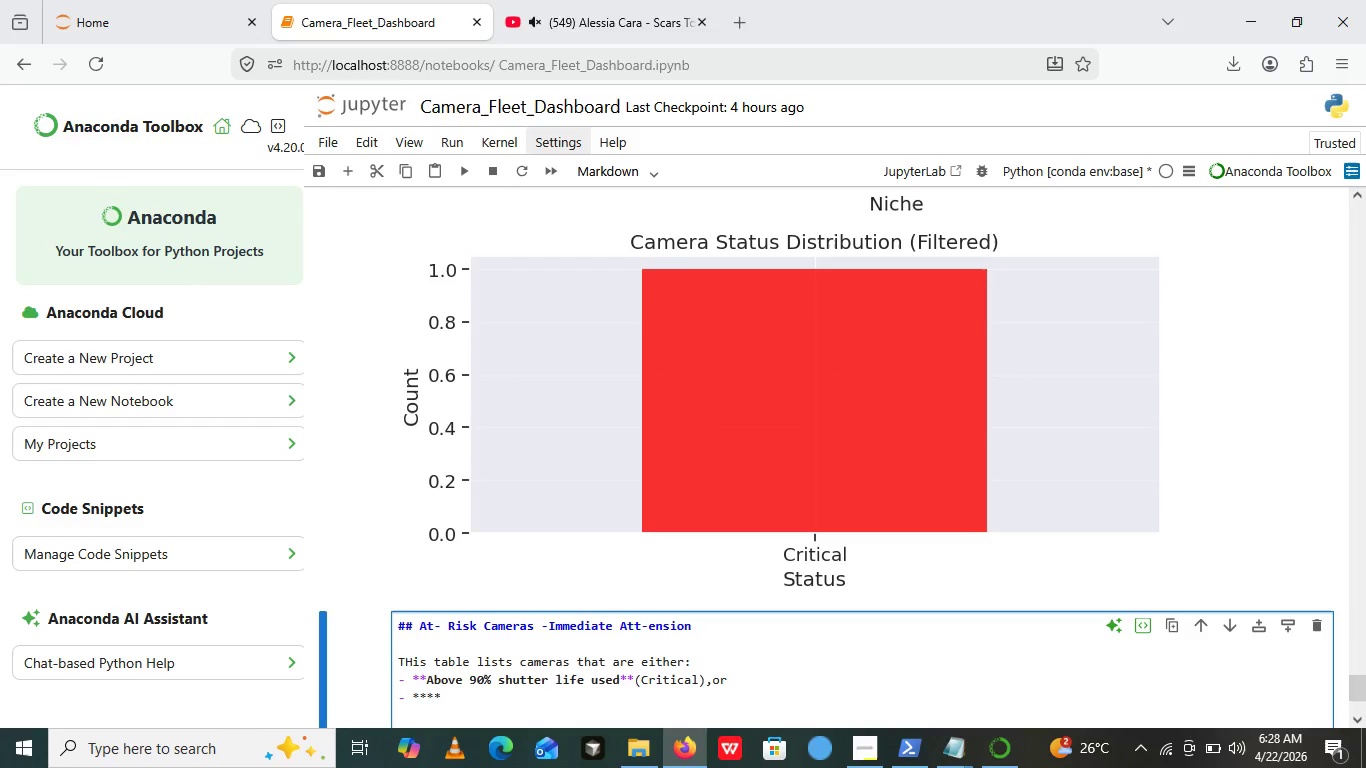 
key(ArrowLeft)
 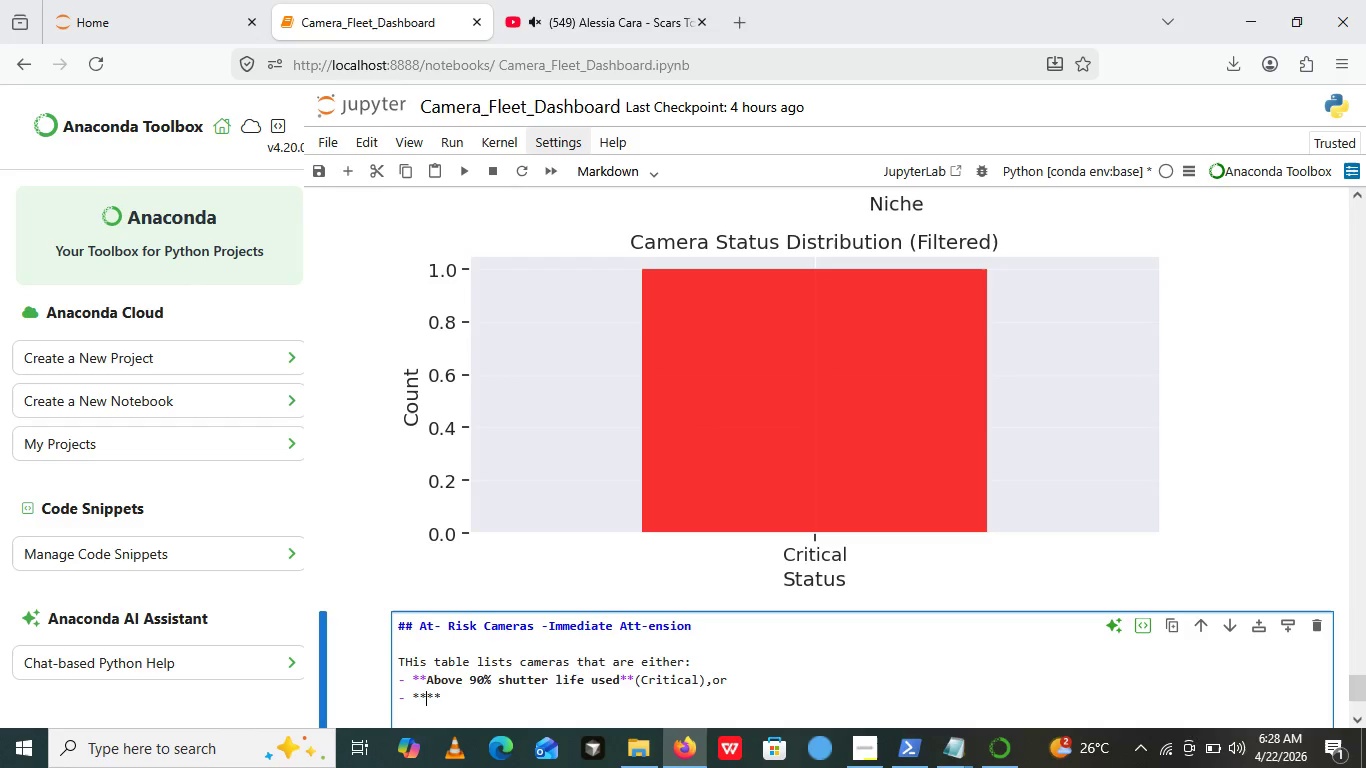 
type(above75&)
key(Backspace)
type(%)
 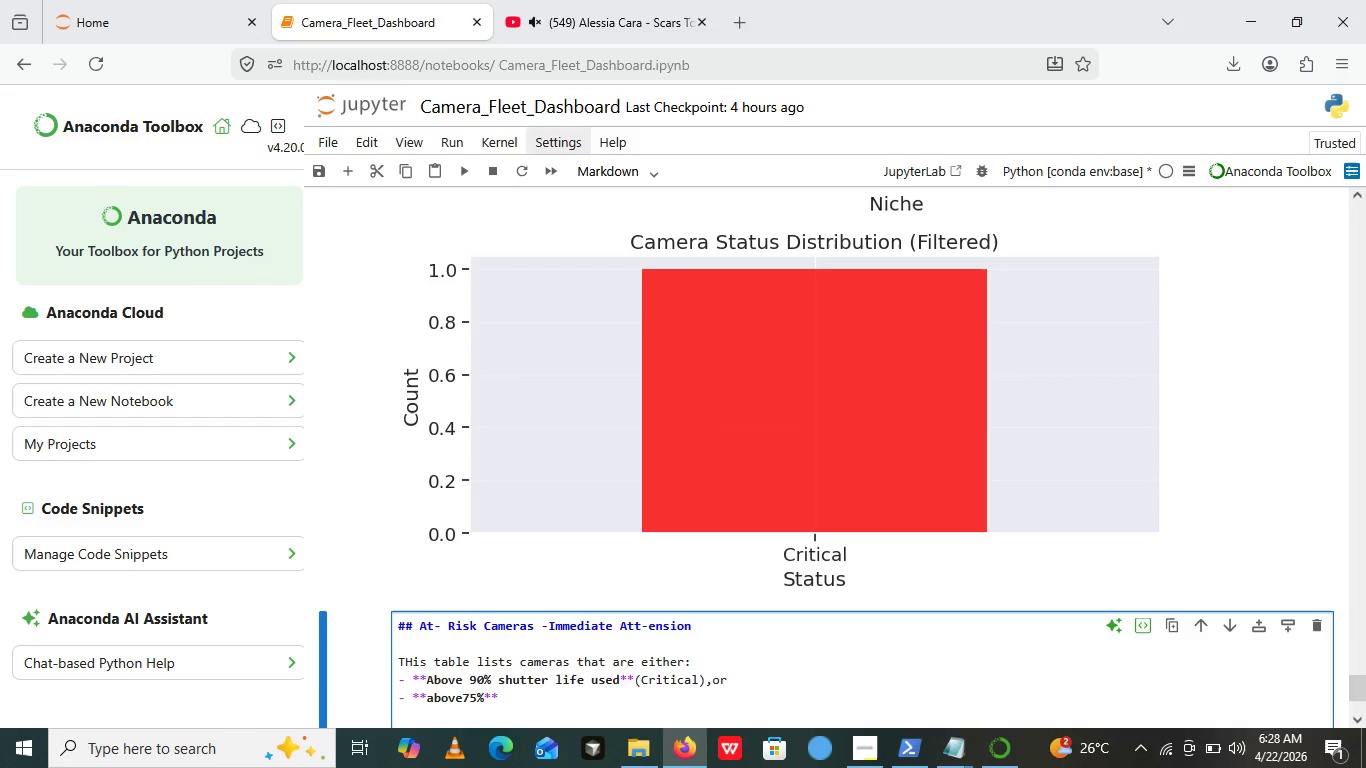 
key(ArrowLeft)
 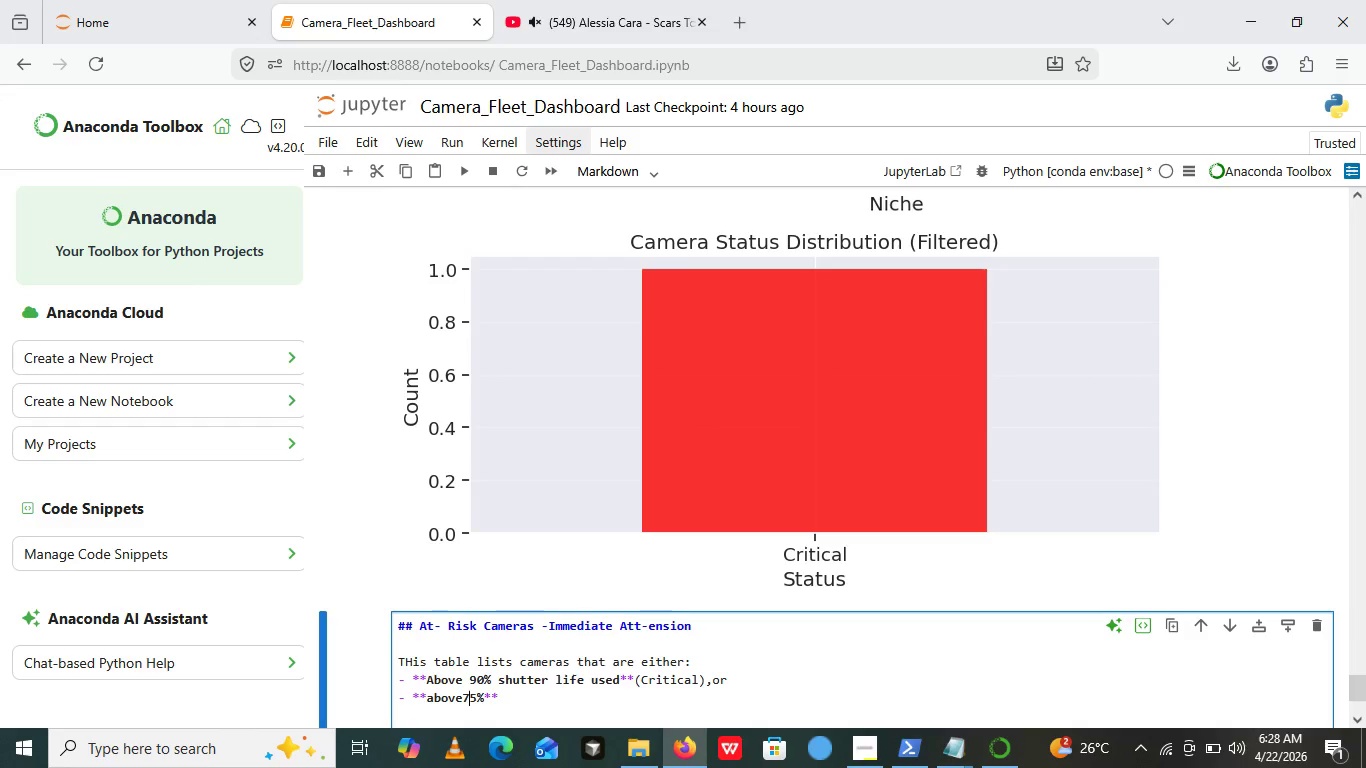 
key(ArrowLeft)
 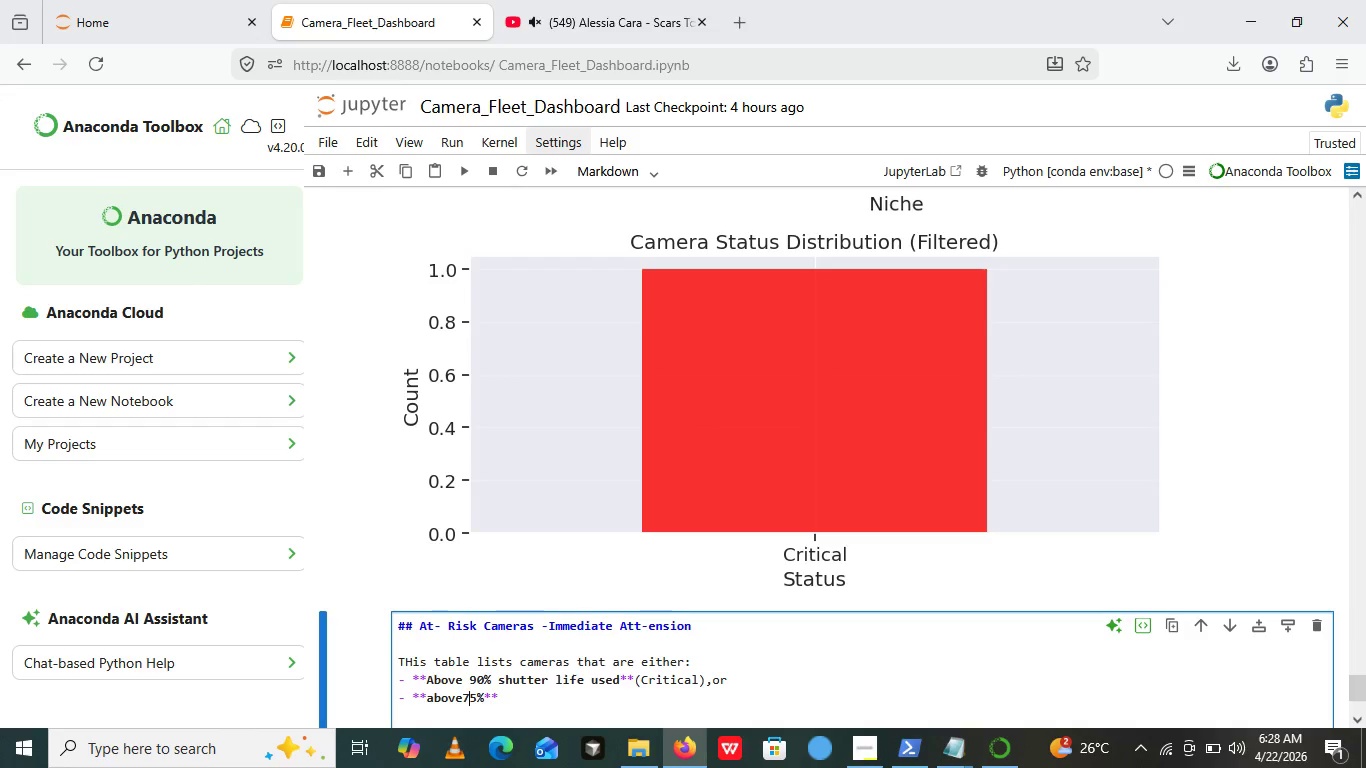 
key(ArrowLeft)
 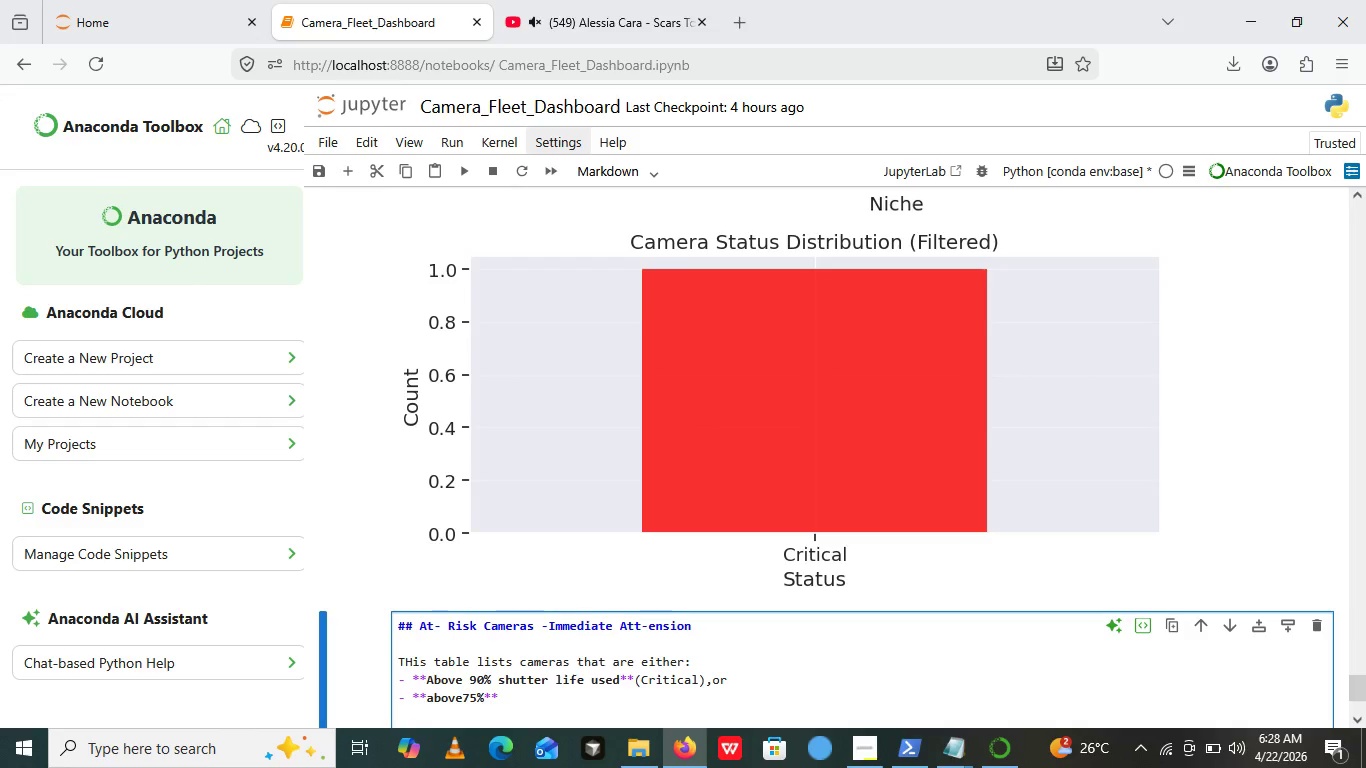 
key(Space)
 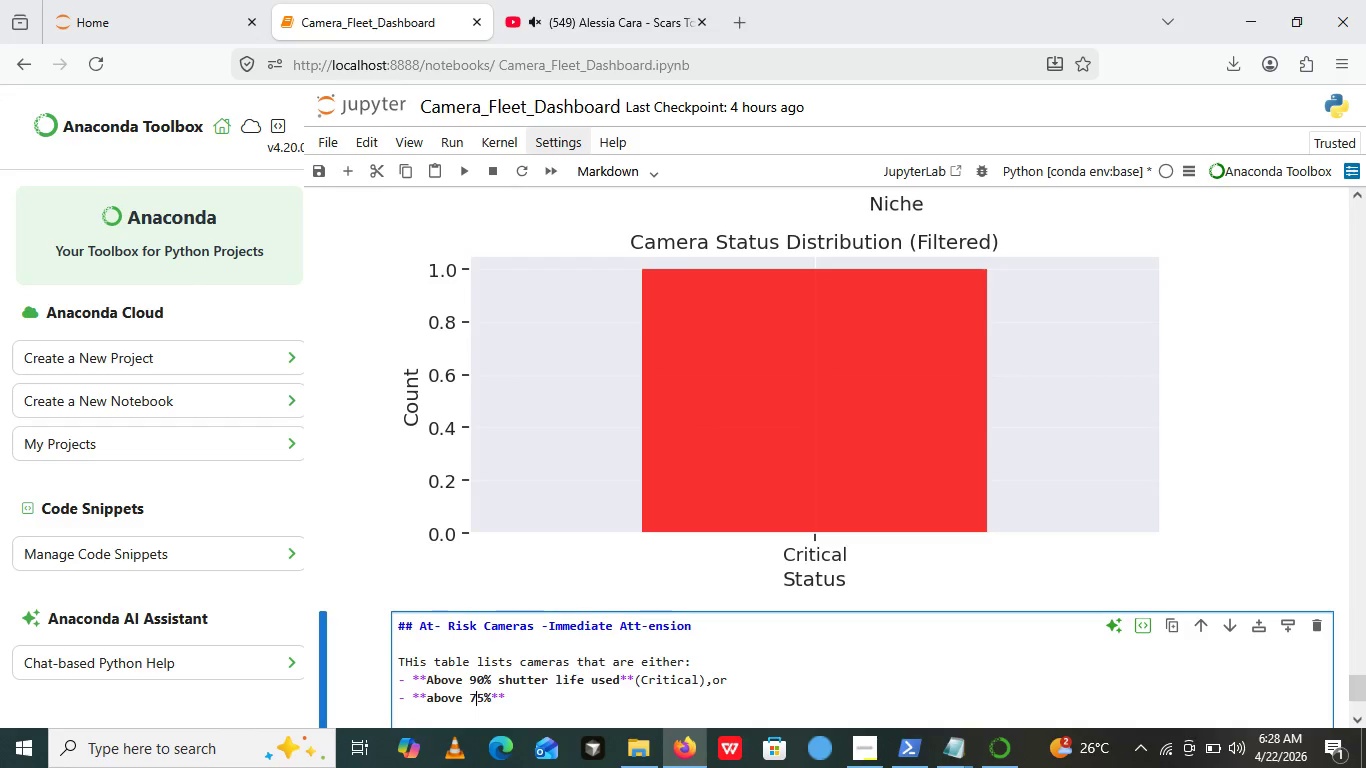 
key(ArrowRight)
 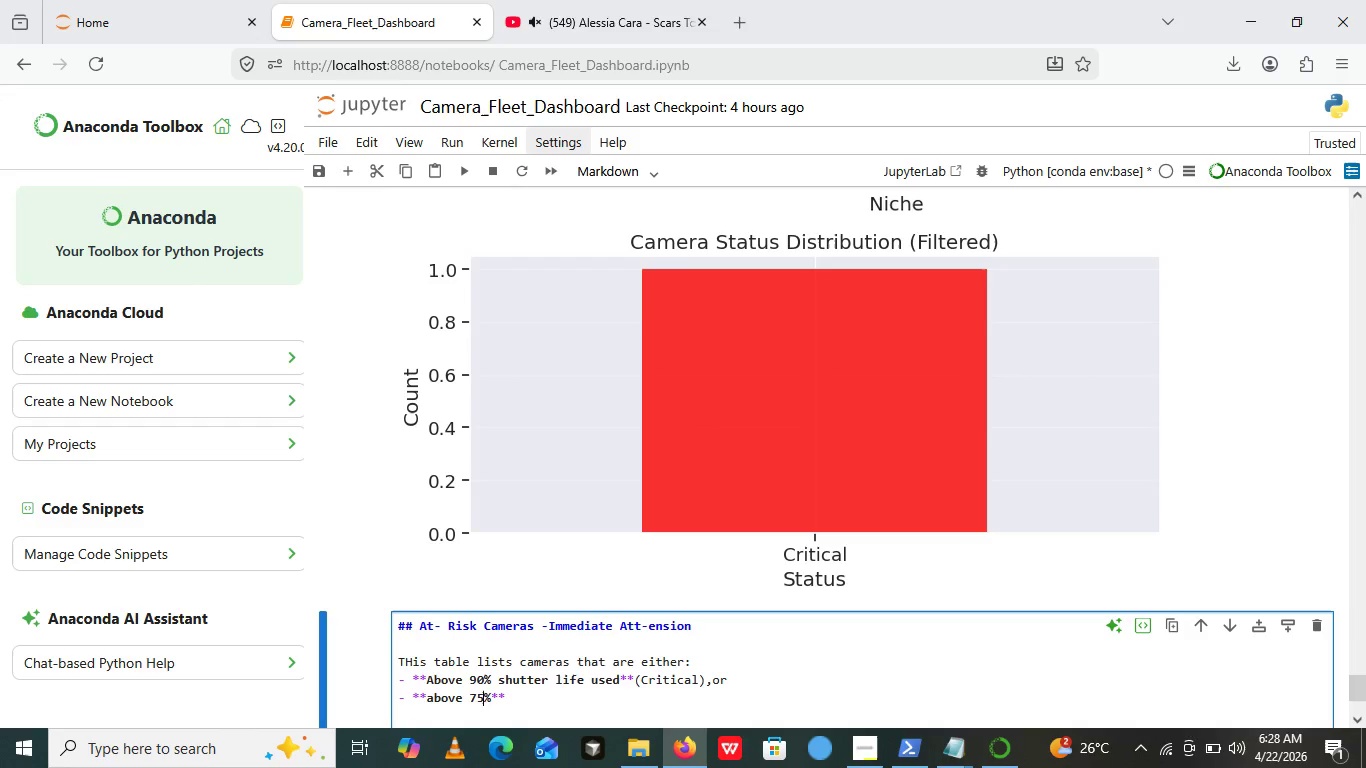 
key(ArrowRight)
 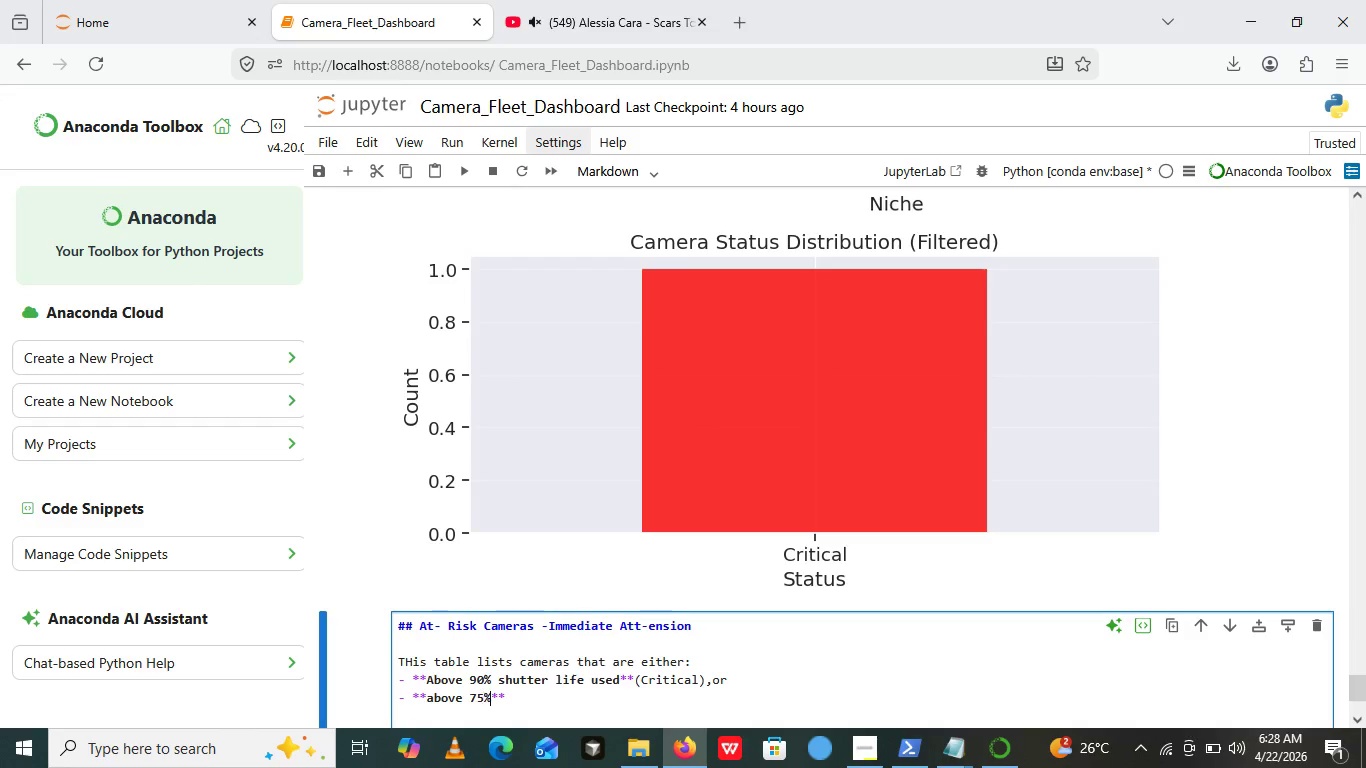 
key(ArrowRight)
 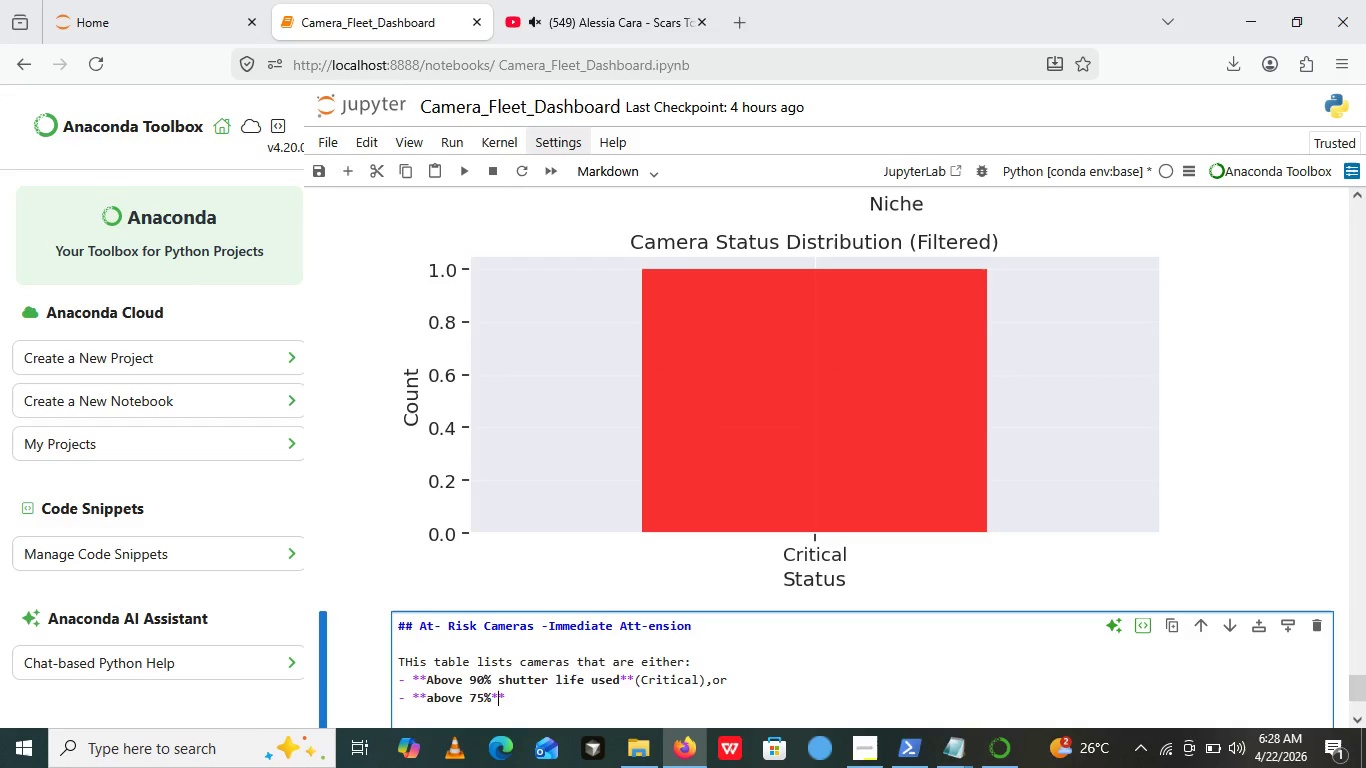 
key(ArrowRight)
 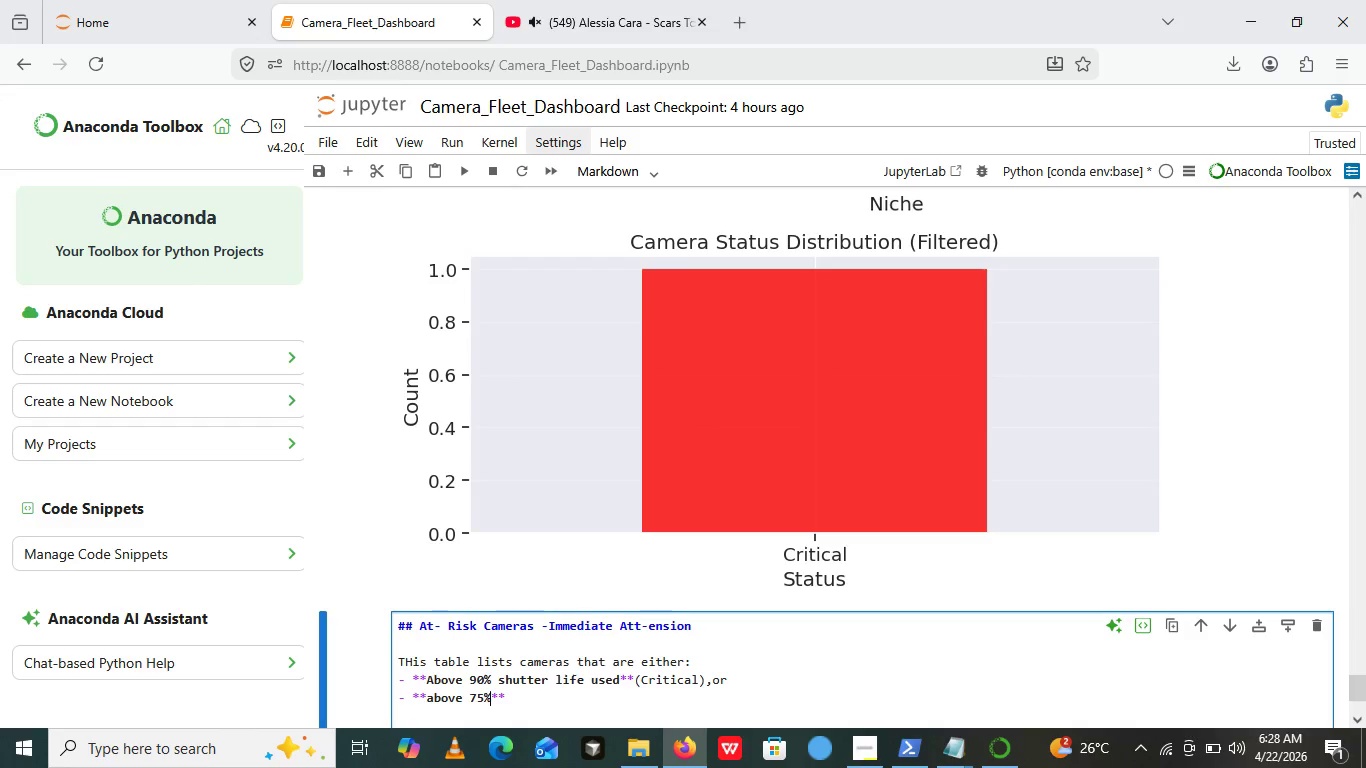 
key(ArrowLeft)
 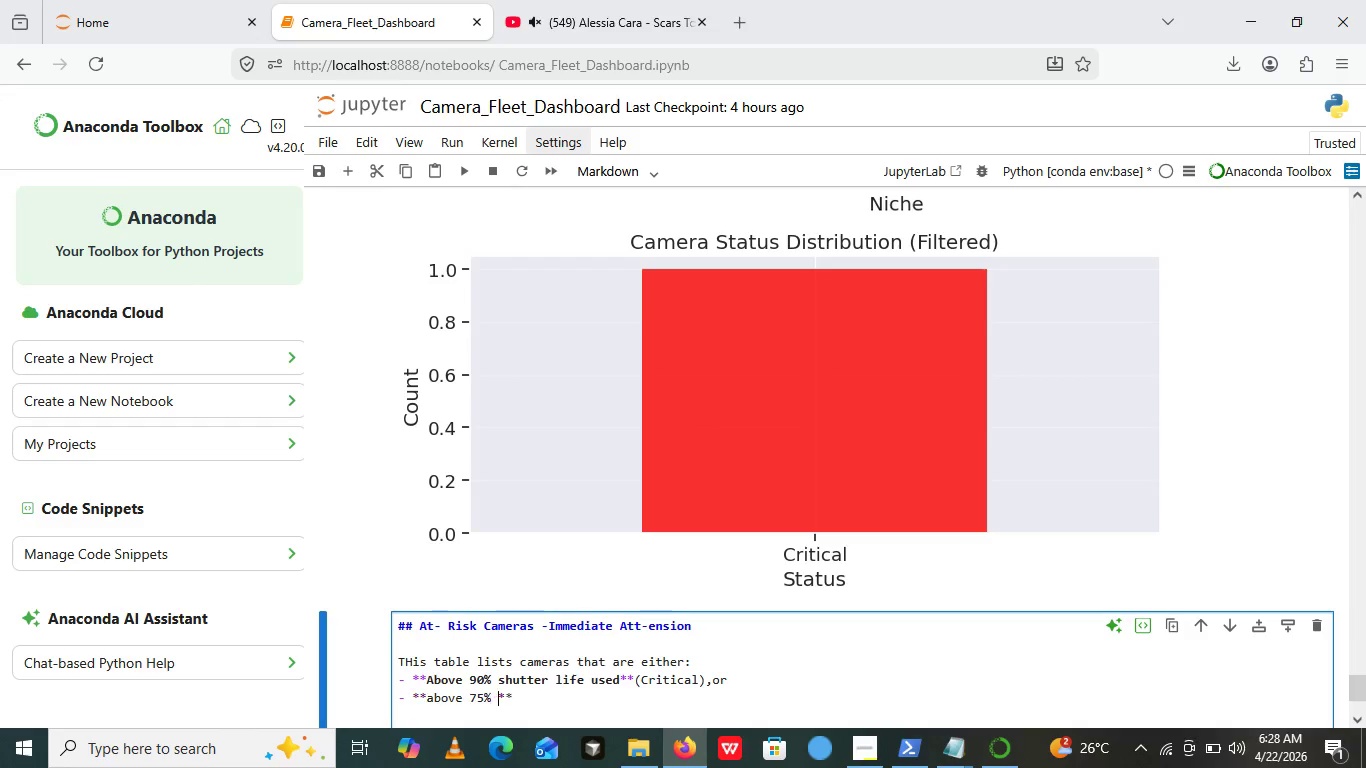 
key(Space)
 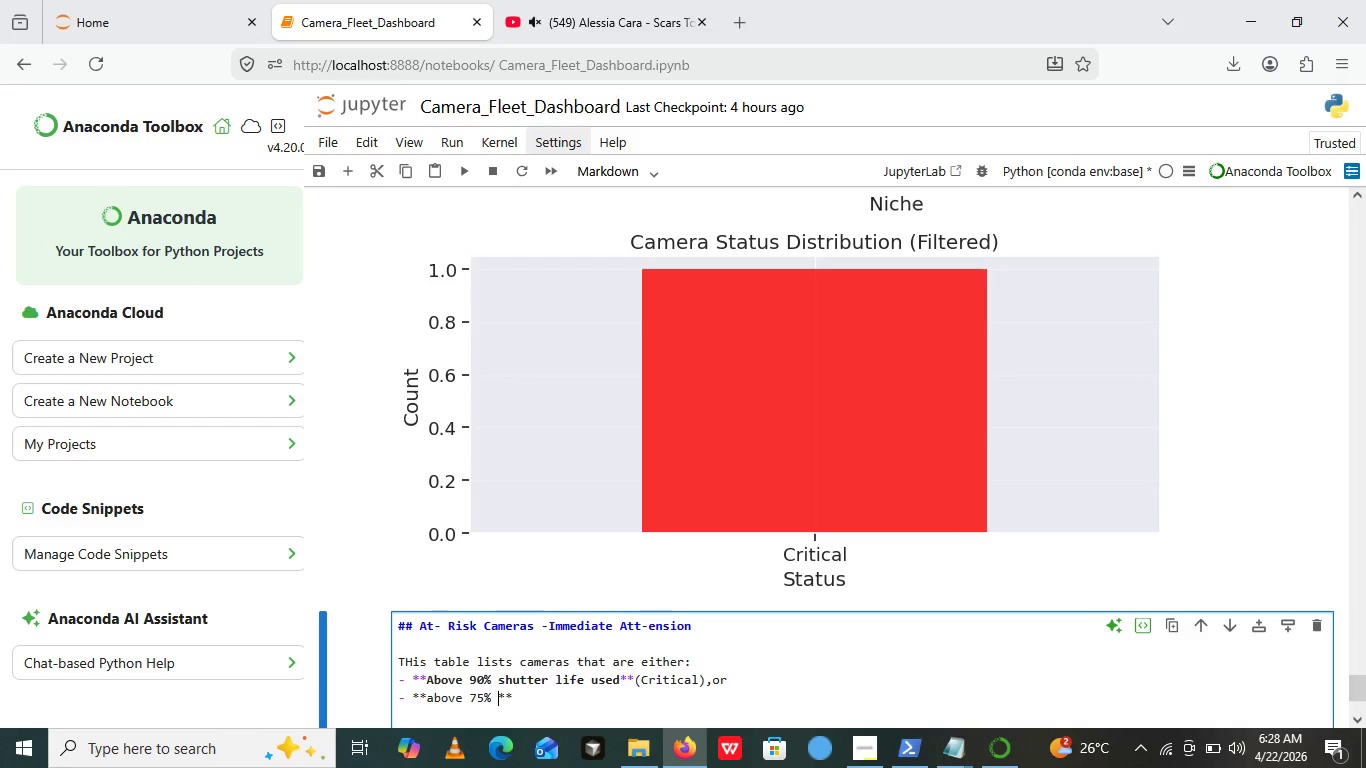 
type(shiy)
key(Backspace)
type(tter life used)
 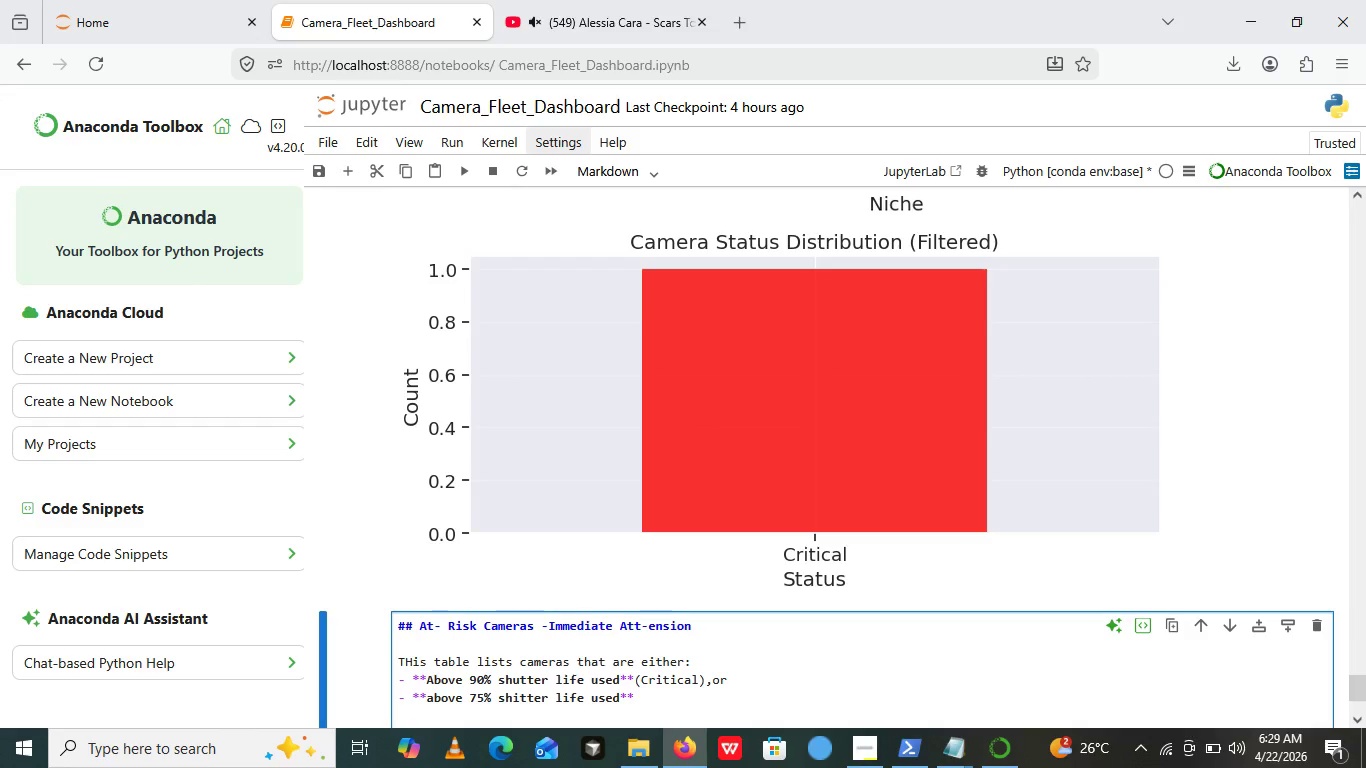 
key(ArrowRight)
 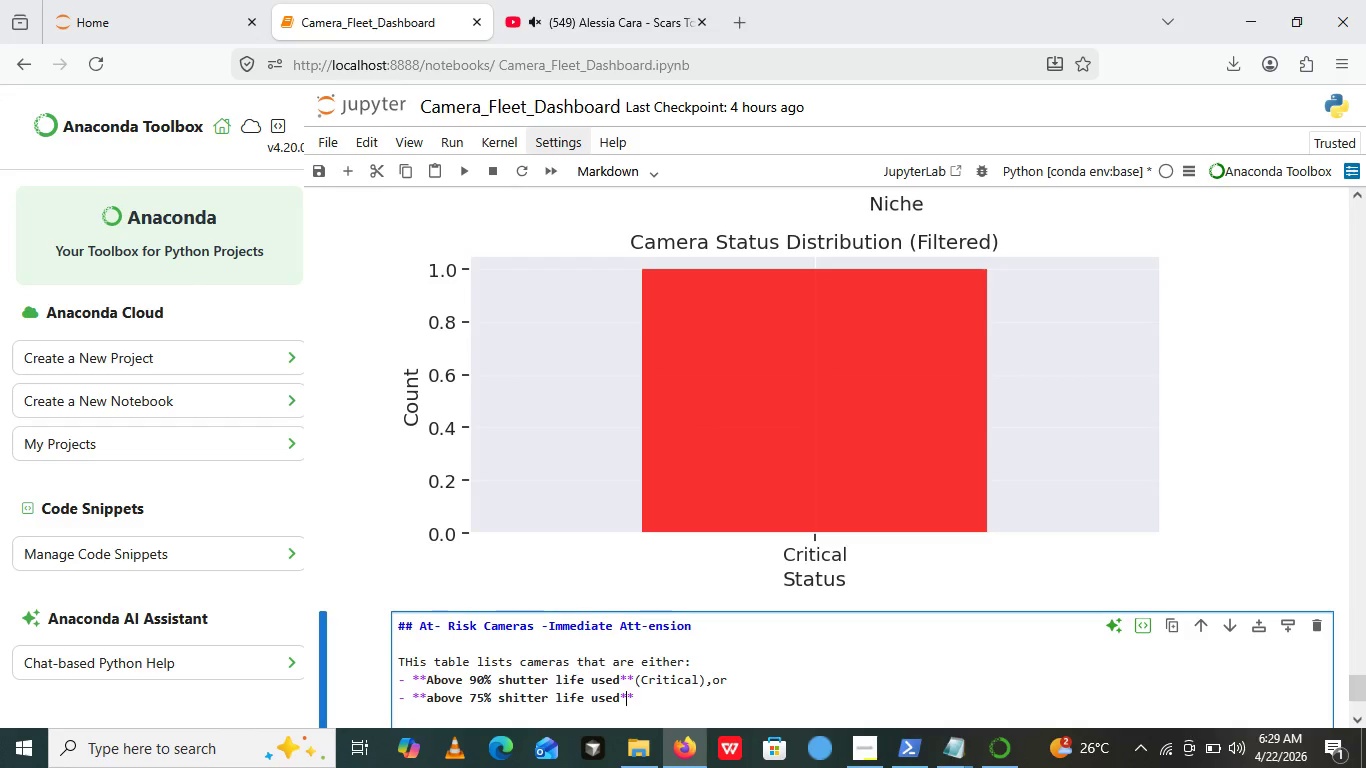 
key(ArrowRight)
 